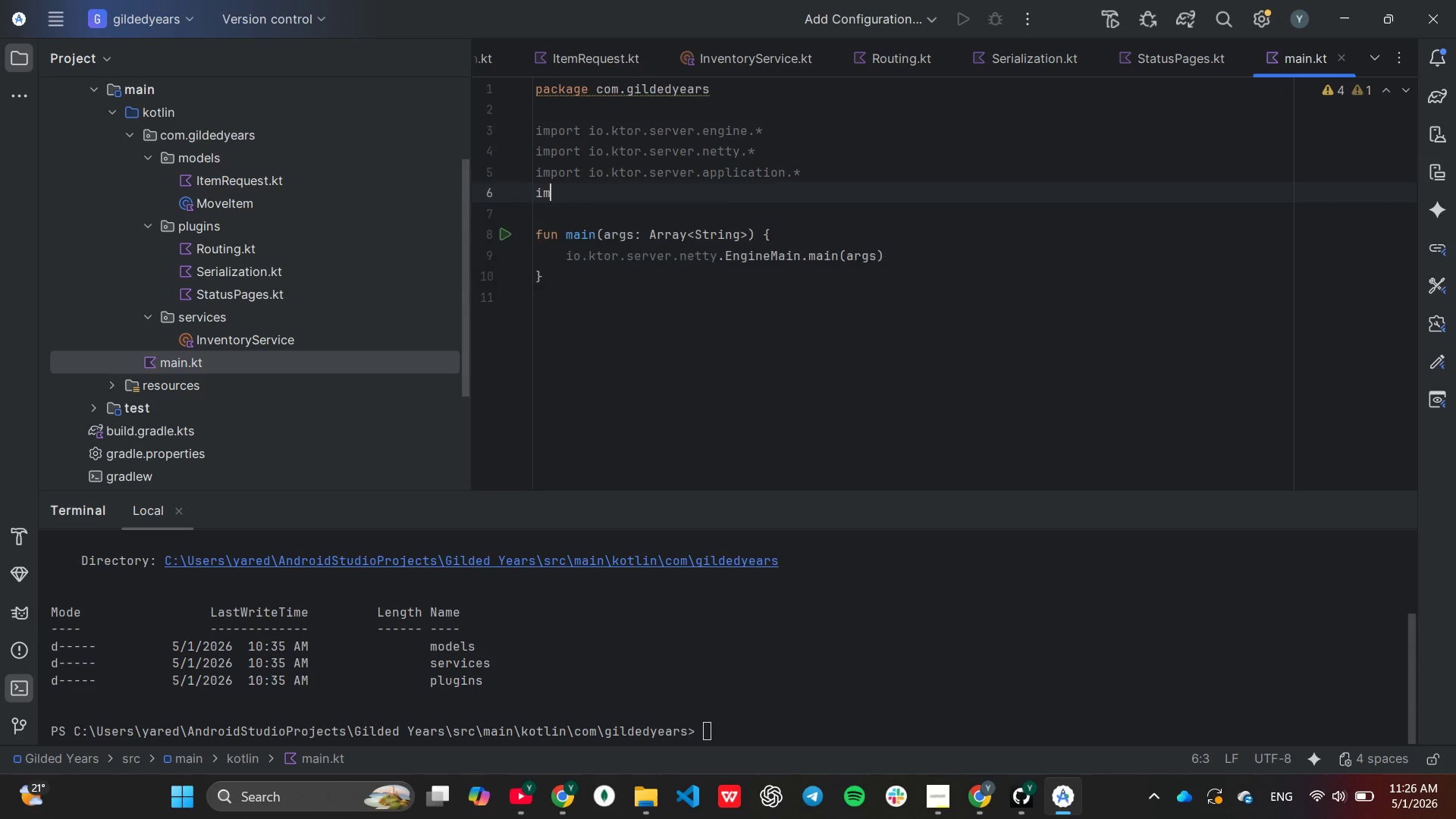 
key(Enter)
 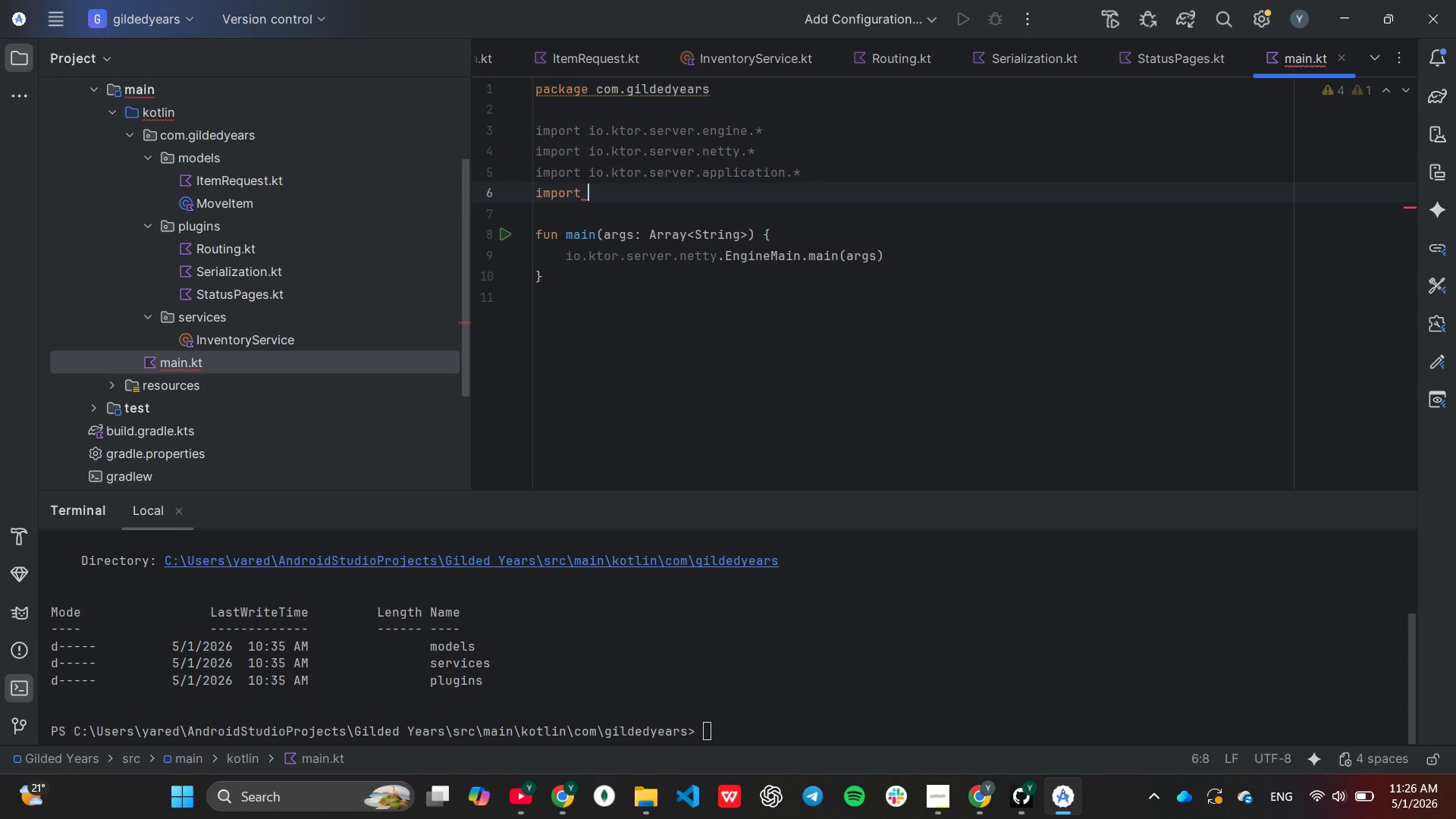 
type(io)
key(Backspace)
key(Backspace)
type(com)
 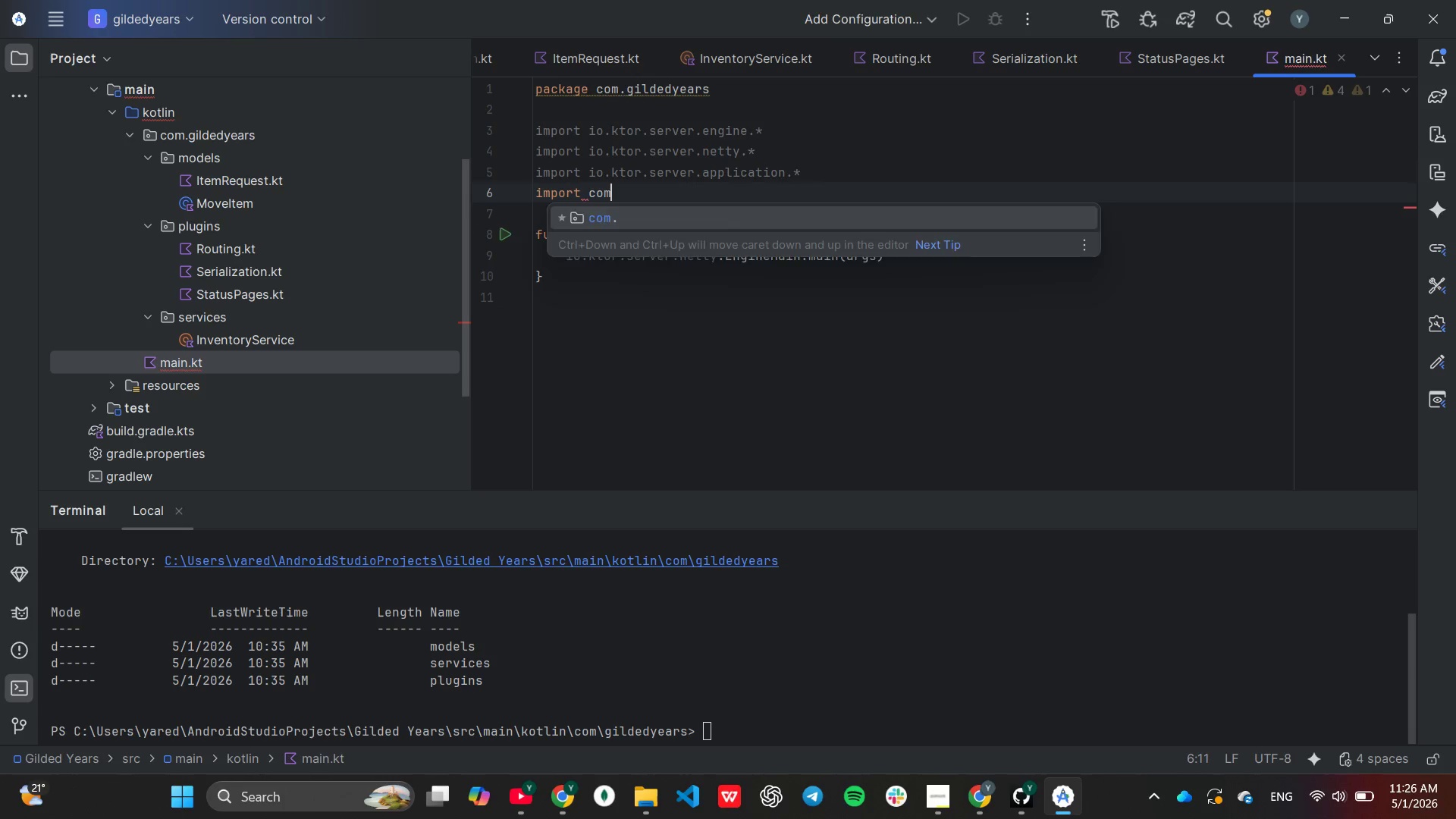 
key(Enter)
 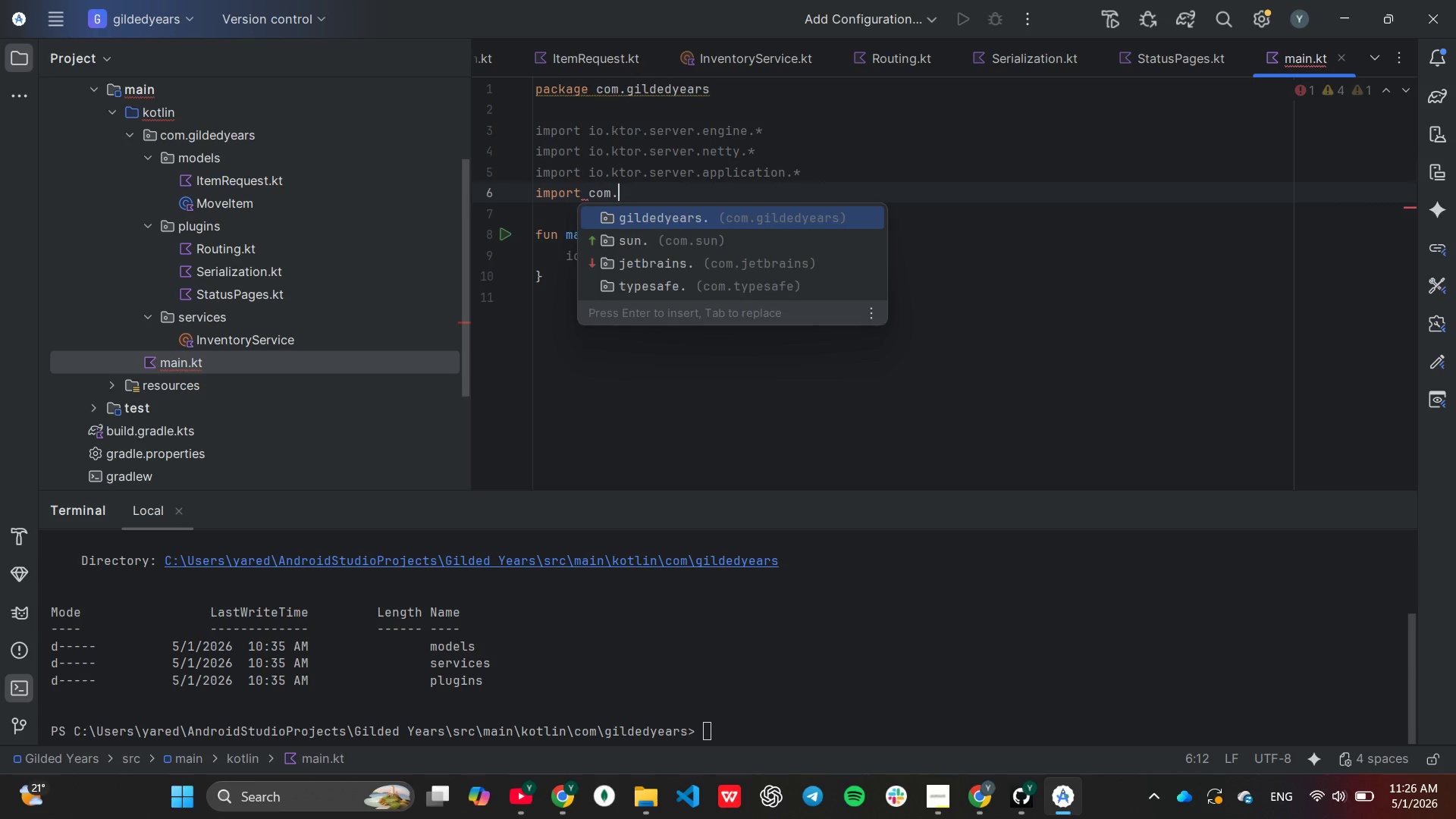 
key(Enter)
 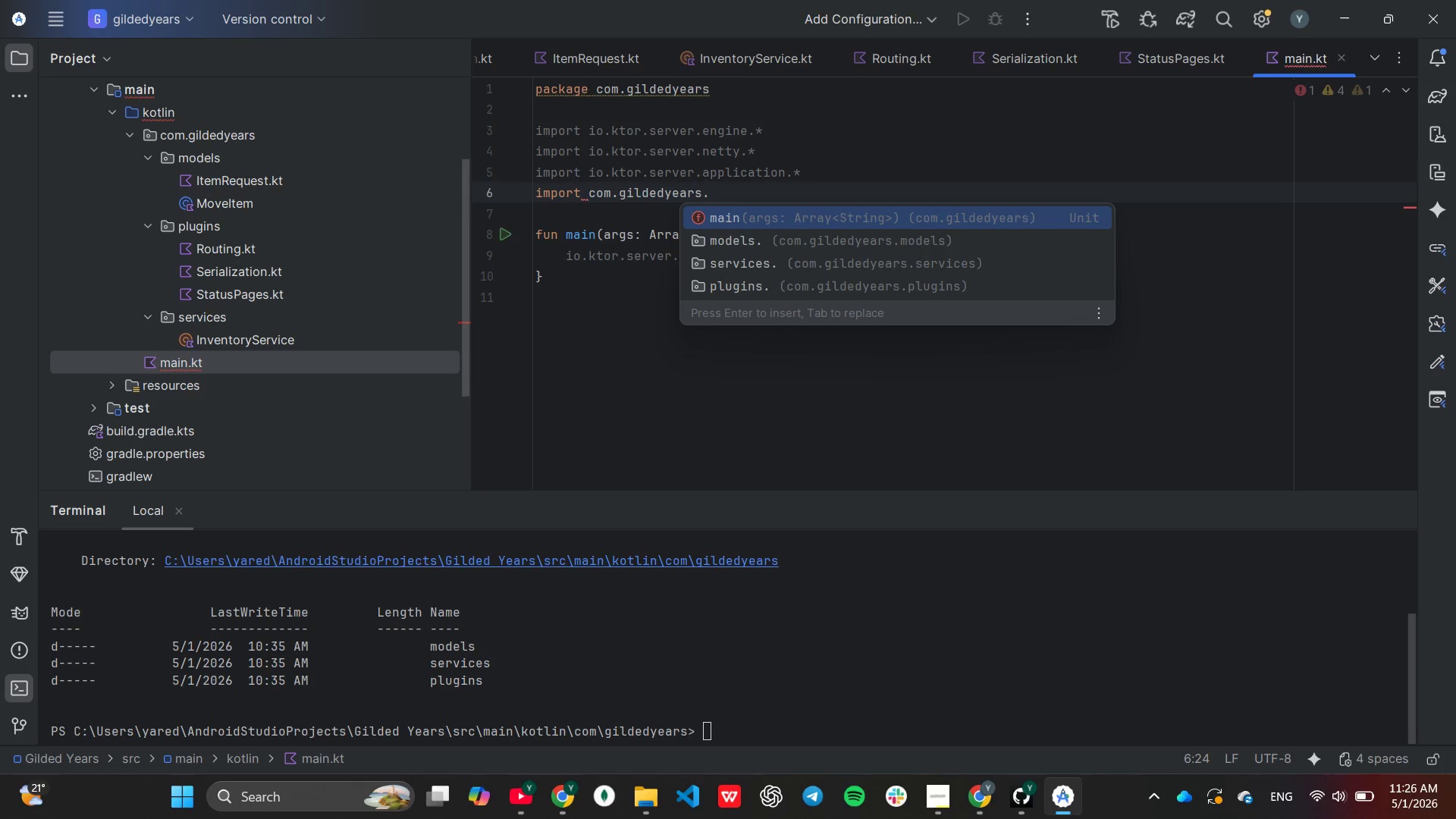 
key(ArrowDown)
 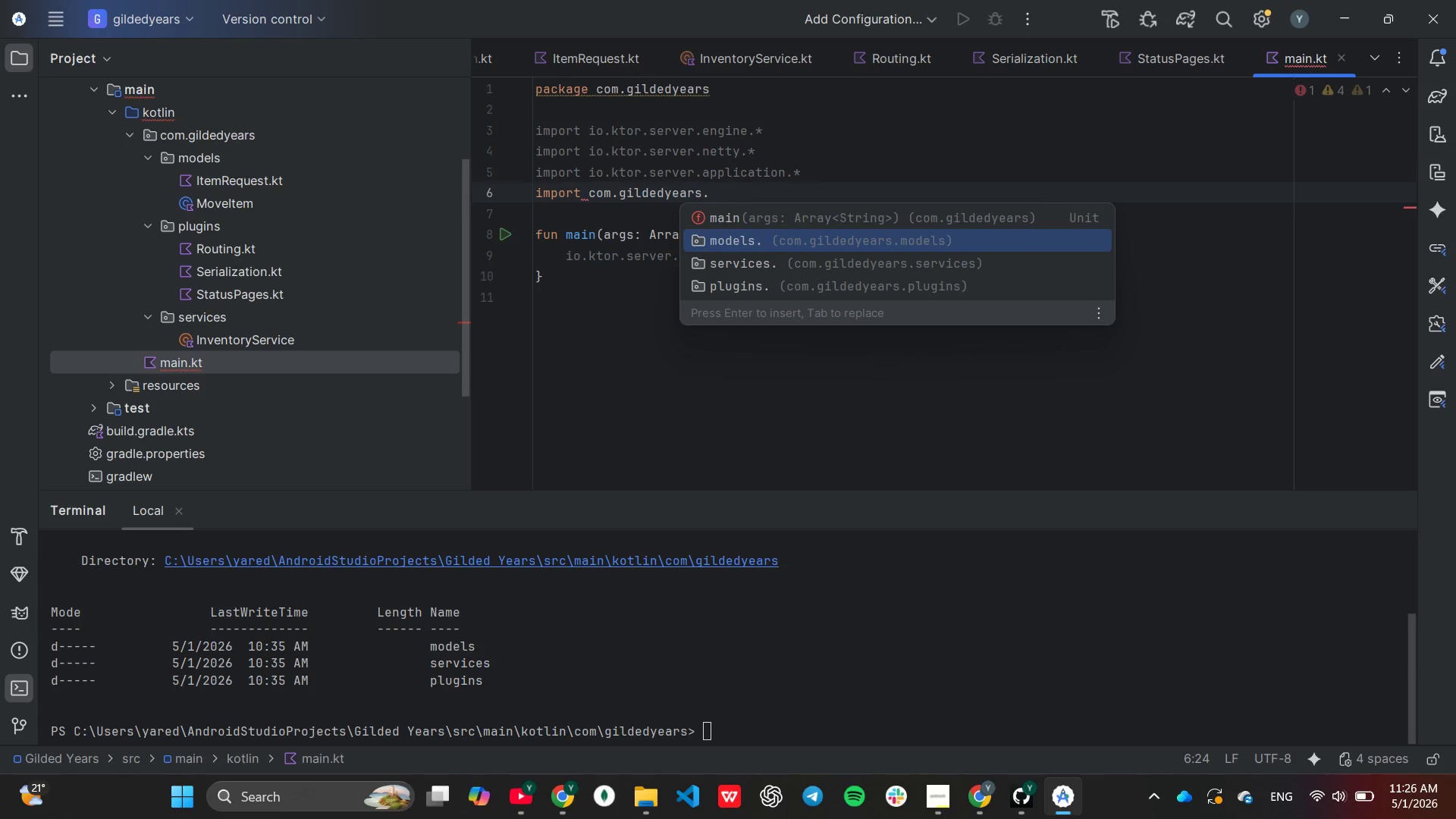 
key(ArrowDown)
 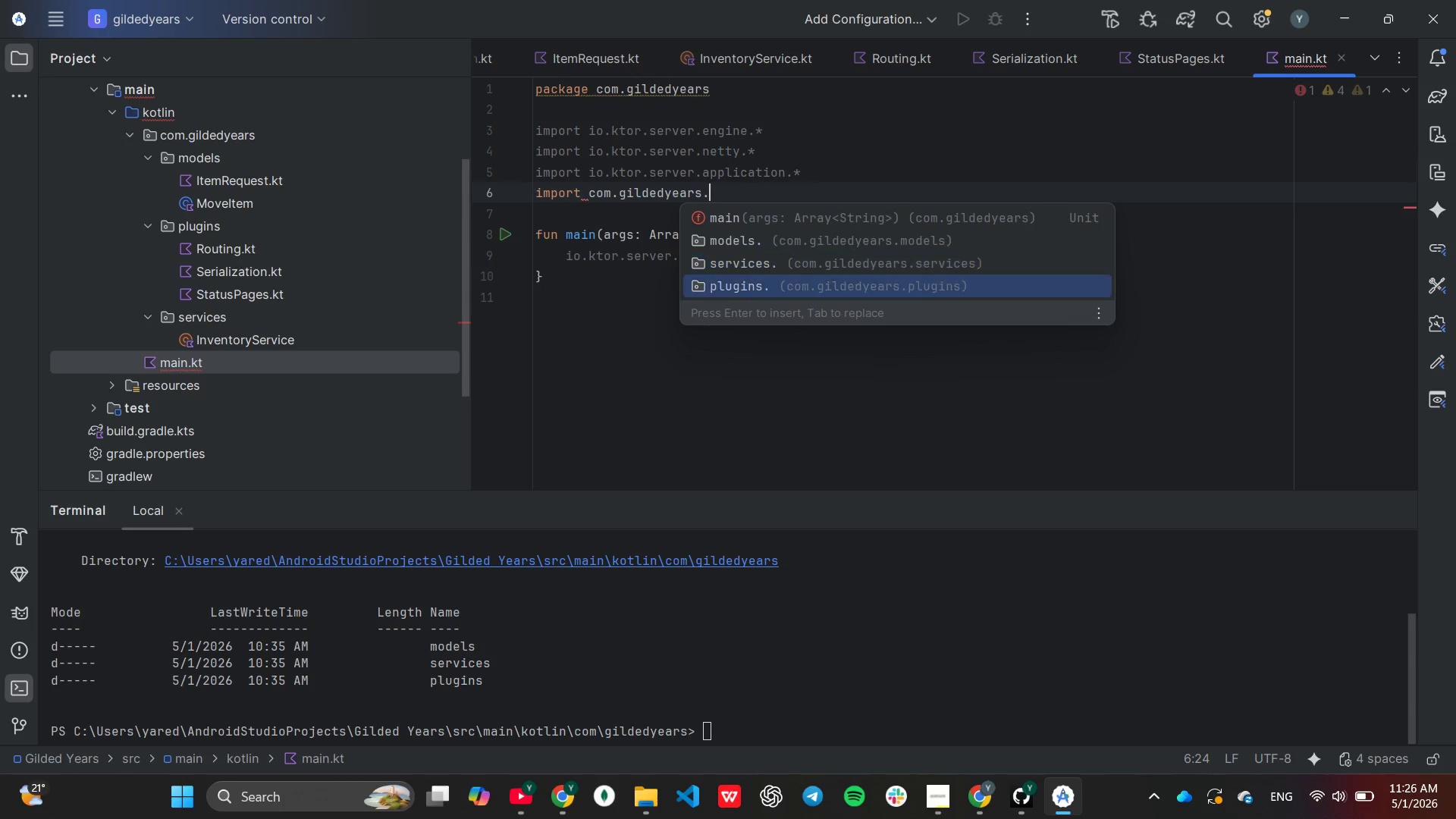 
key(ArrowDown)
 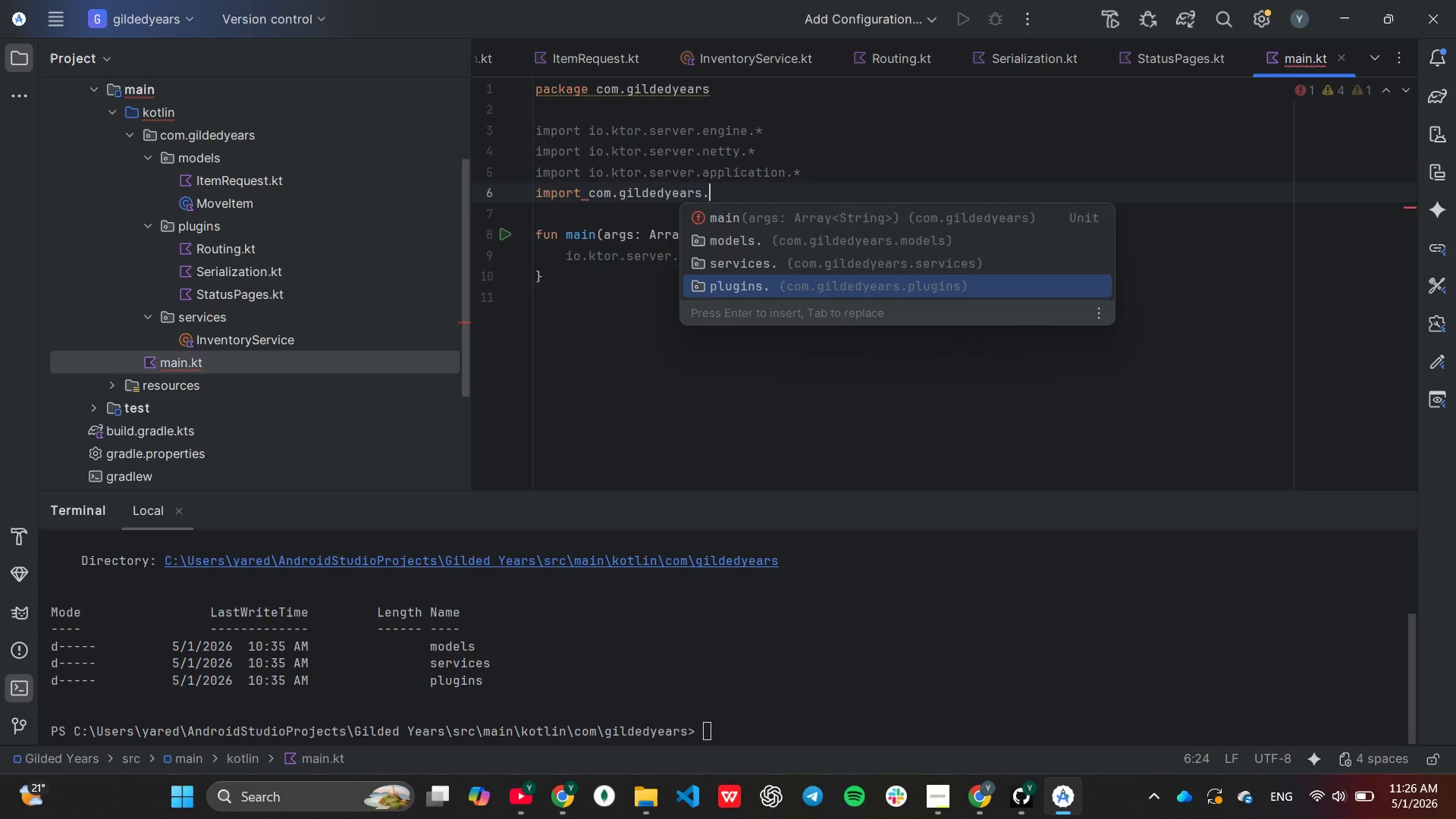 
key(Enter)
 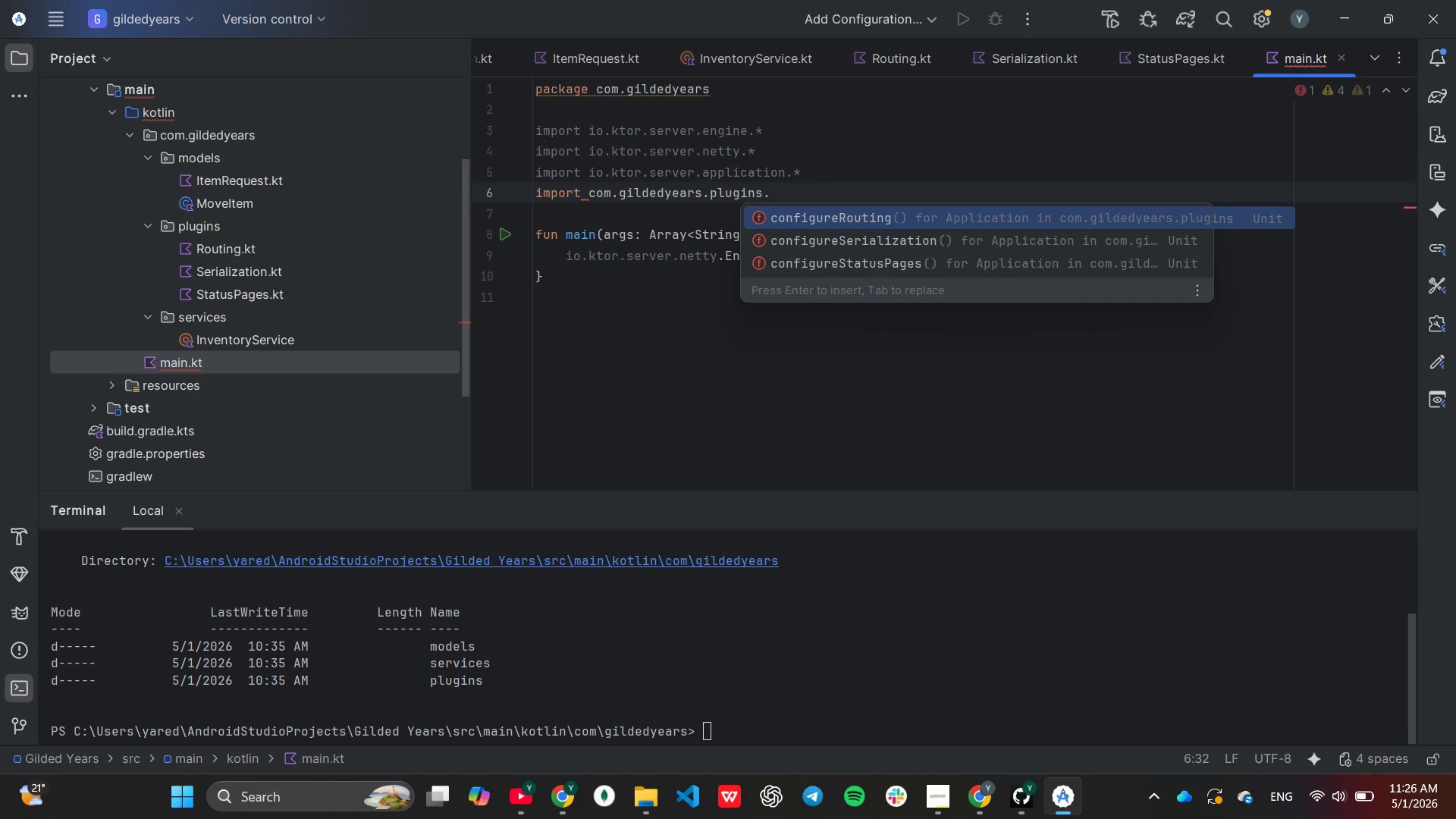 
key(Shift+8)
 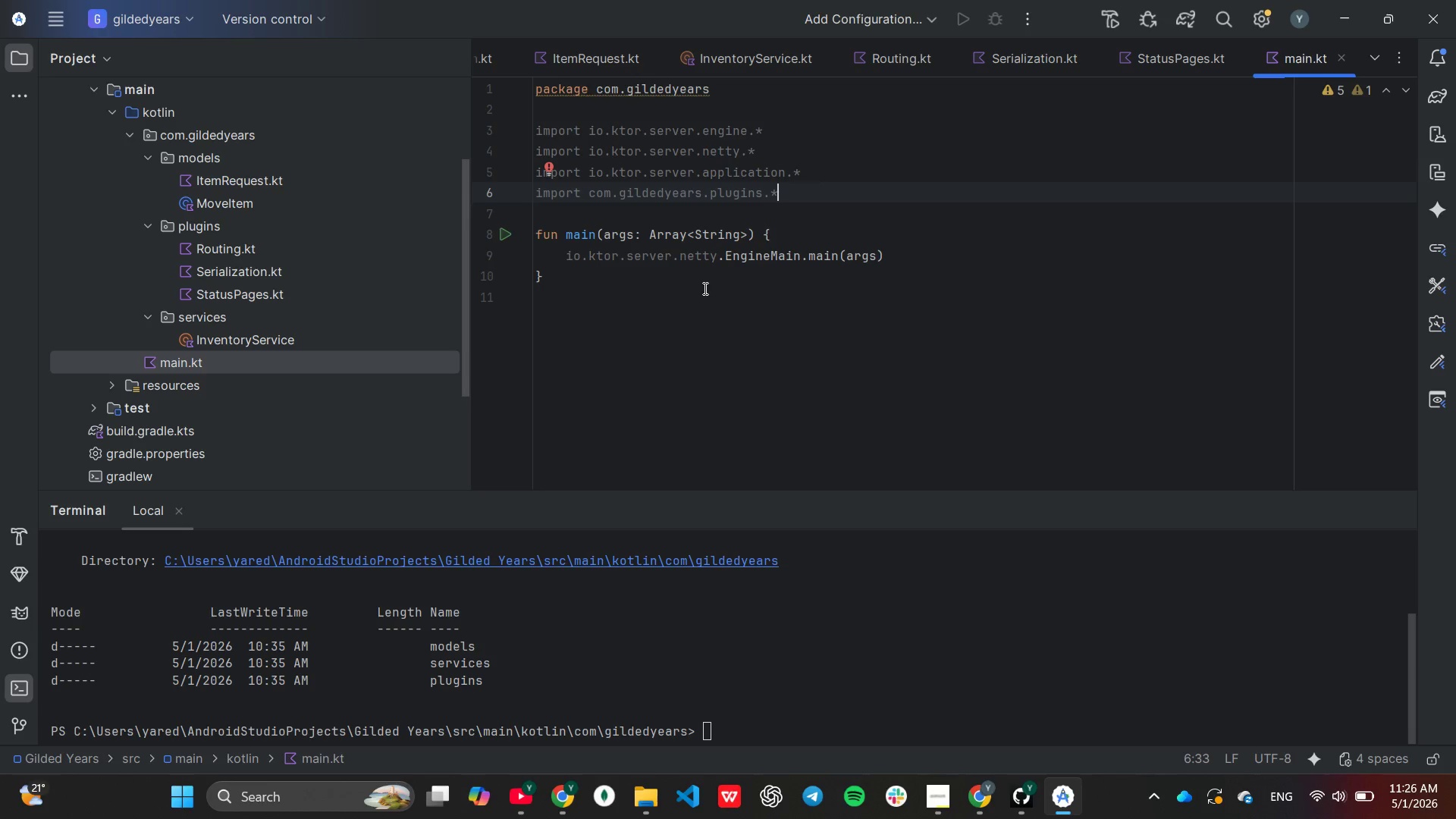 
wait(7.02)
 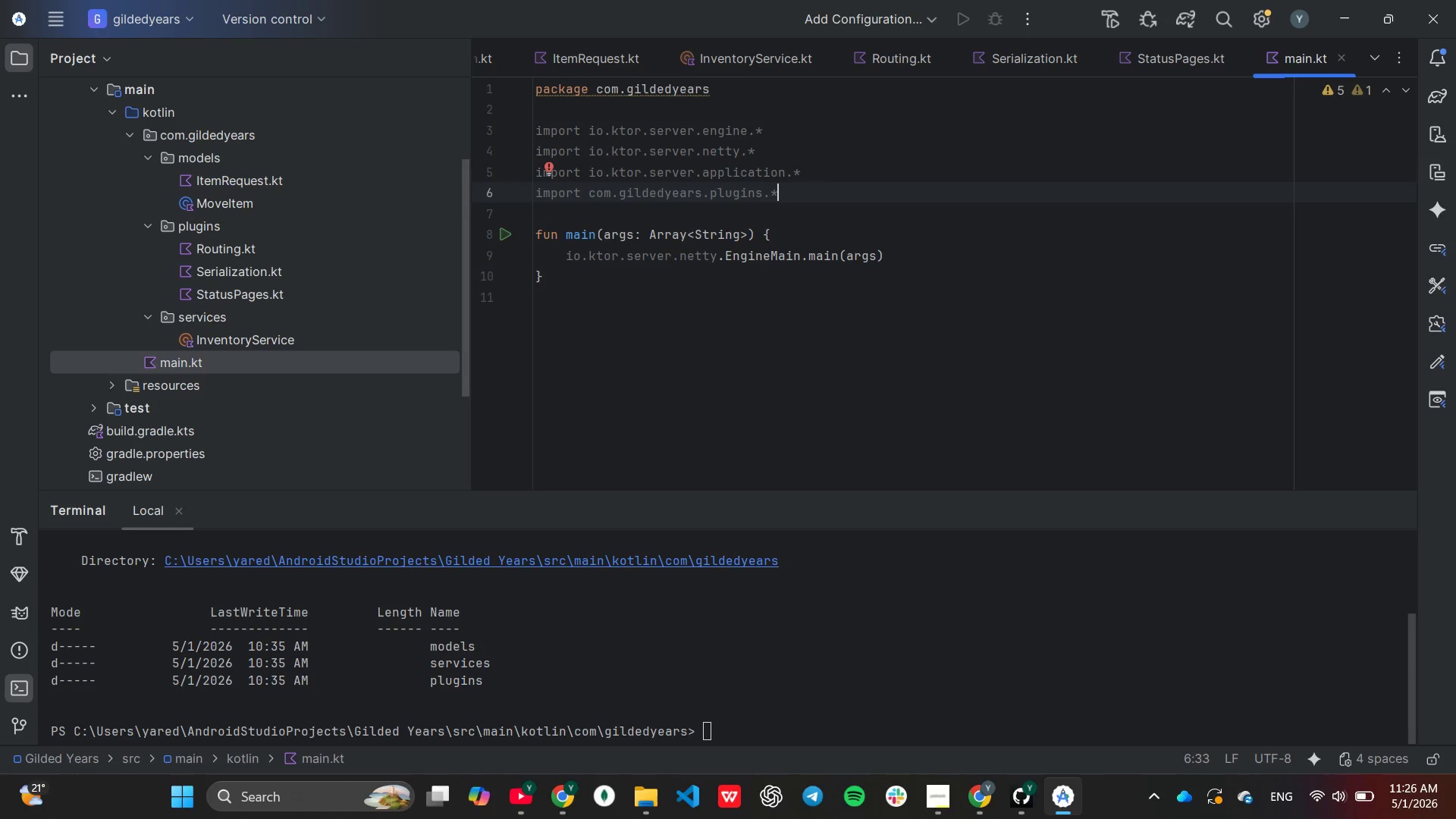 
left_click([744, 237])
 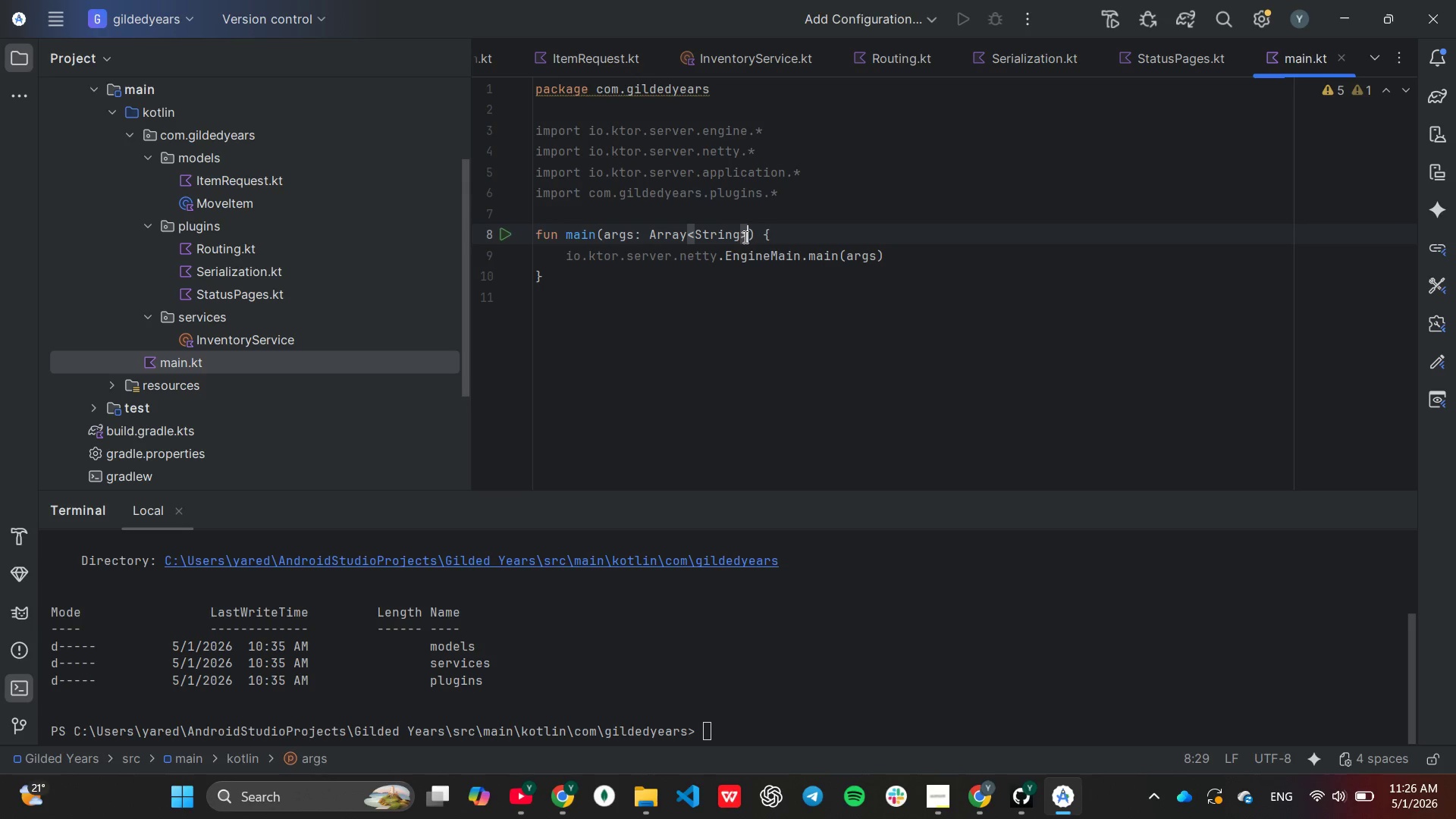 
hold_key(key=Backspace, duration=1.02)
 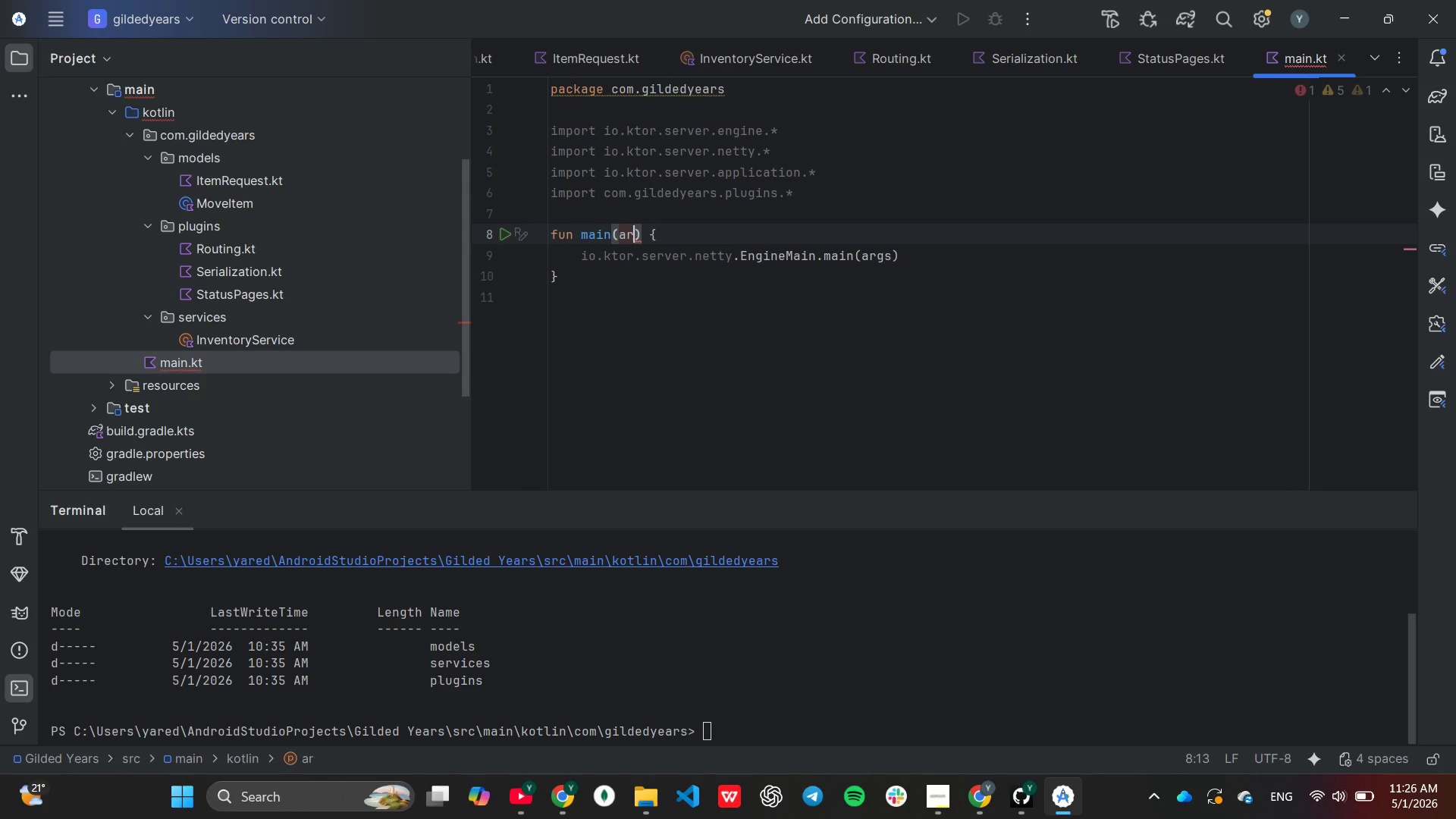 
key(Backspace)
 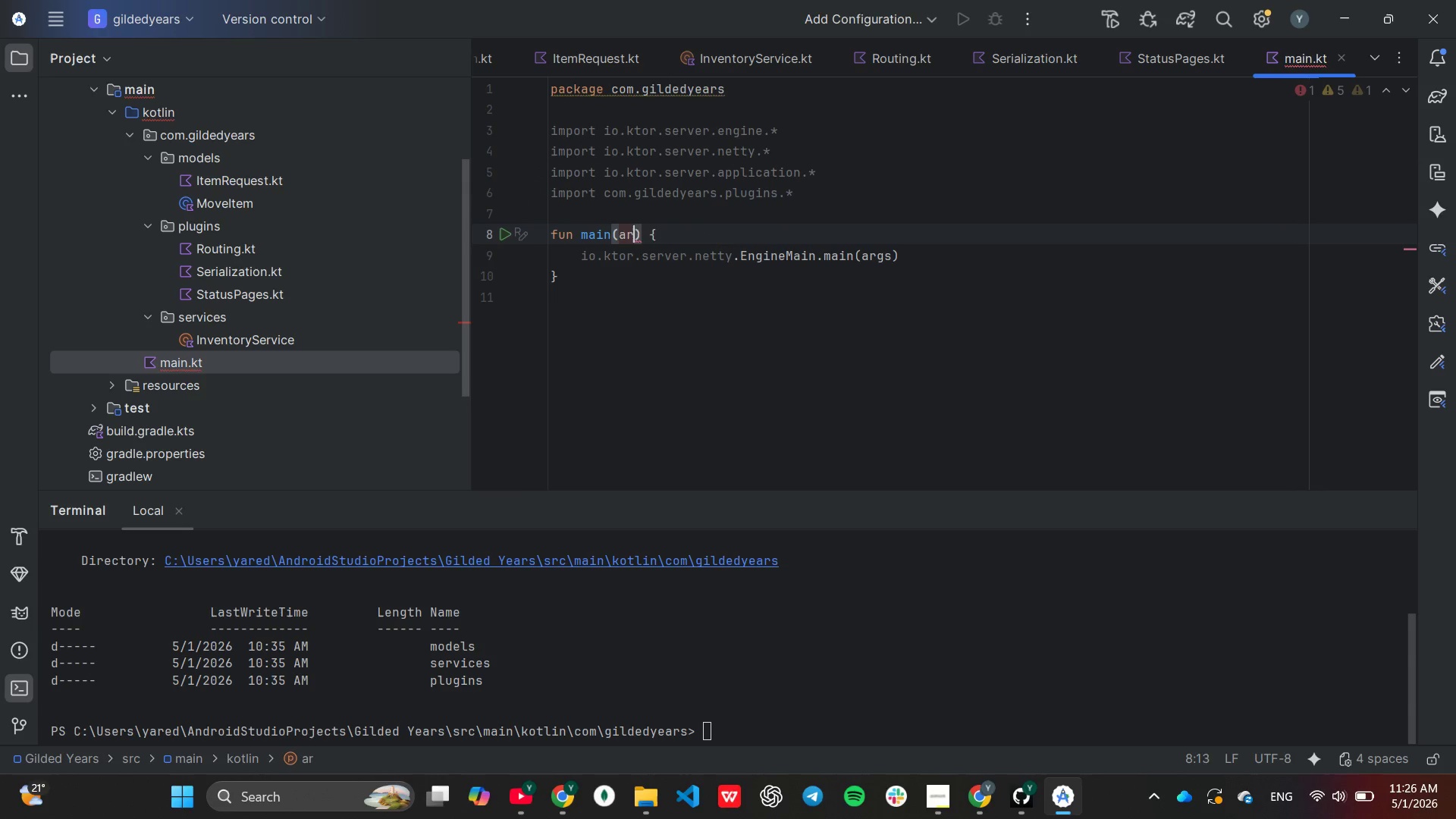 
key(Backspace)
 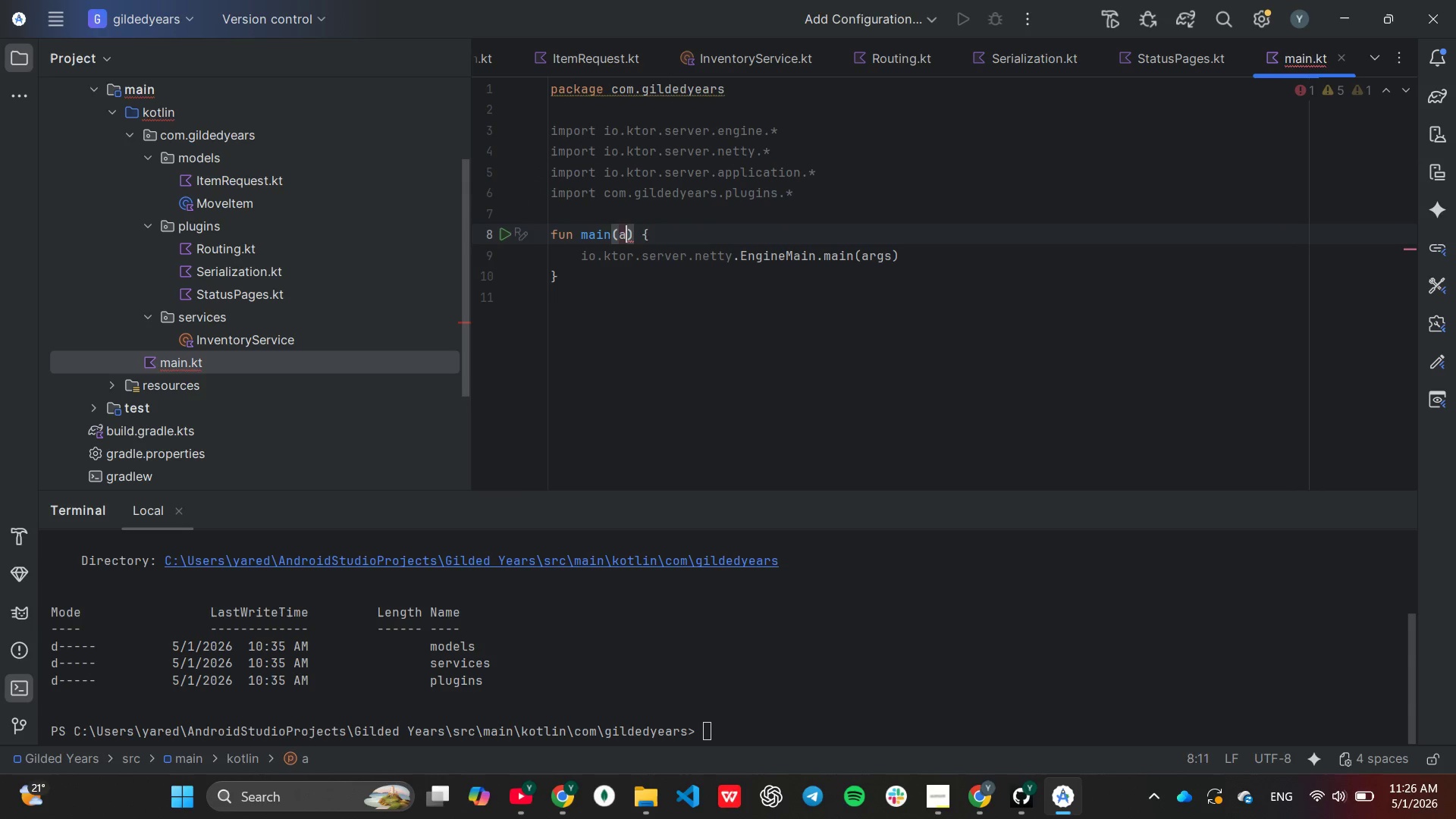 
key(Backspace)
 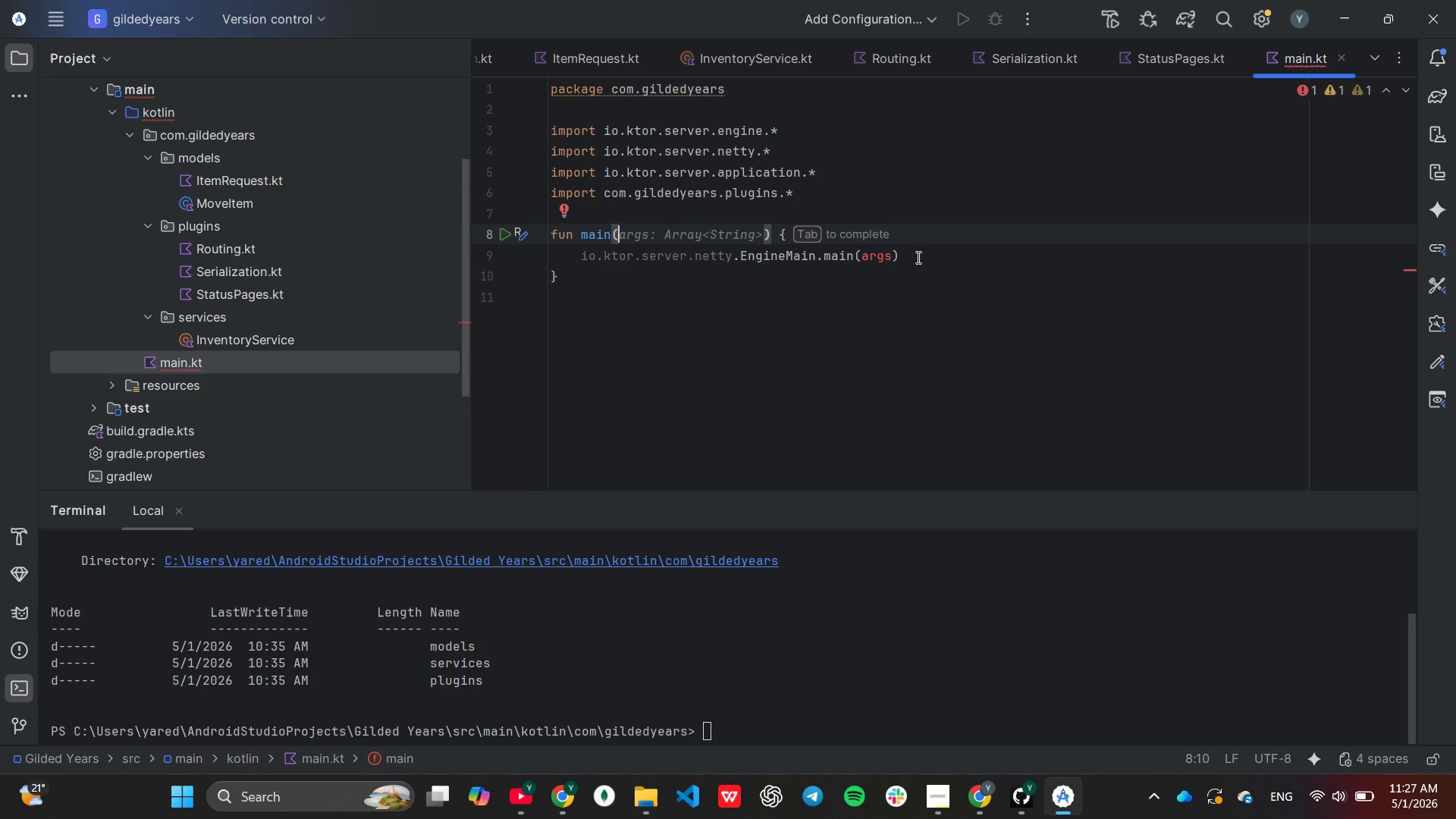 
left_click([917, 257])
 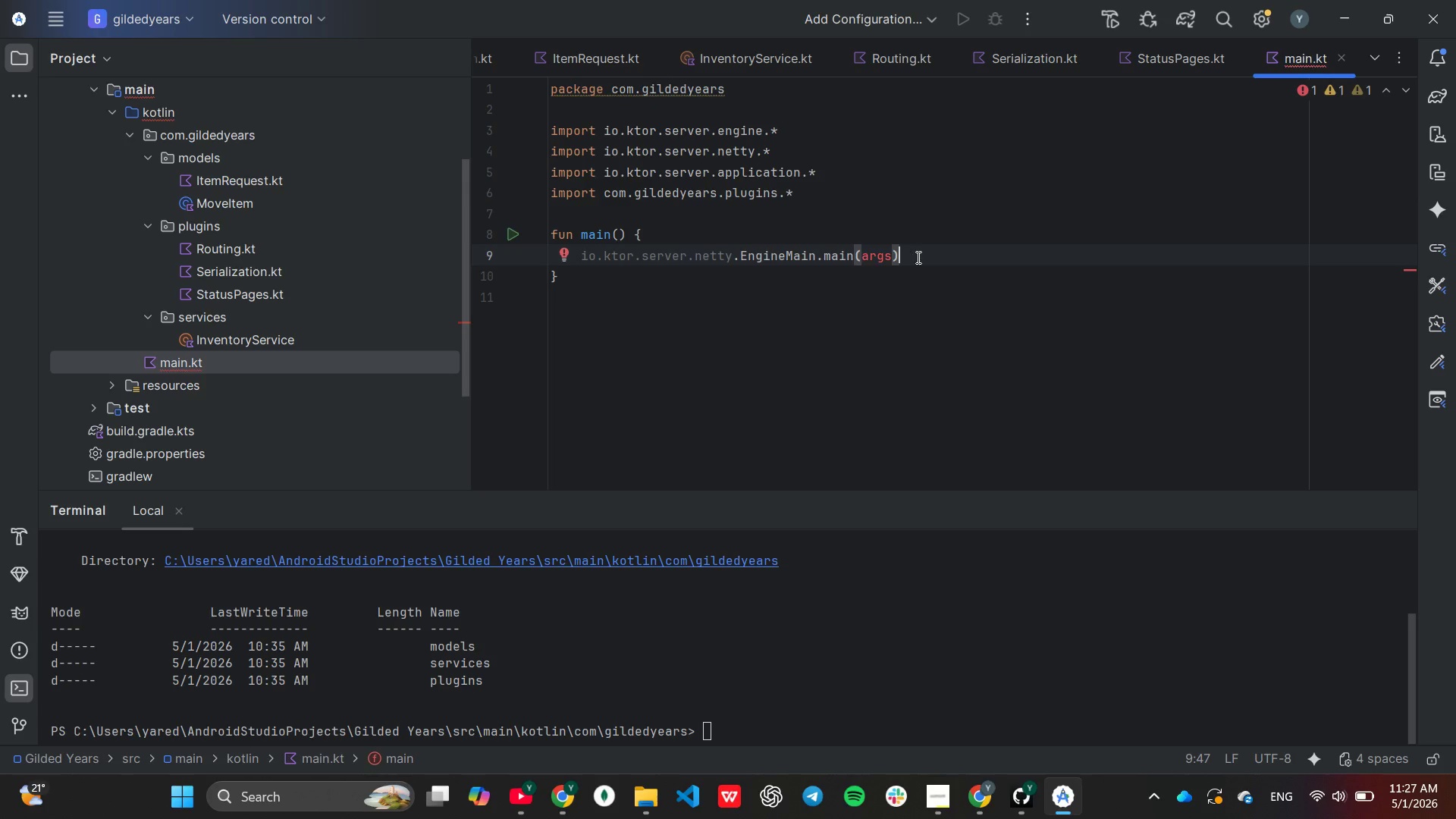 
hold_key(key=Backspace, duration=1.5)
 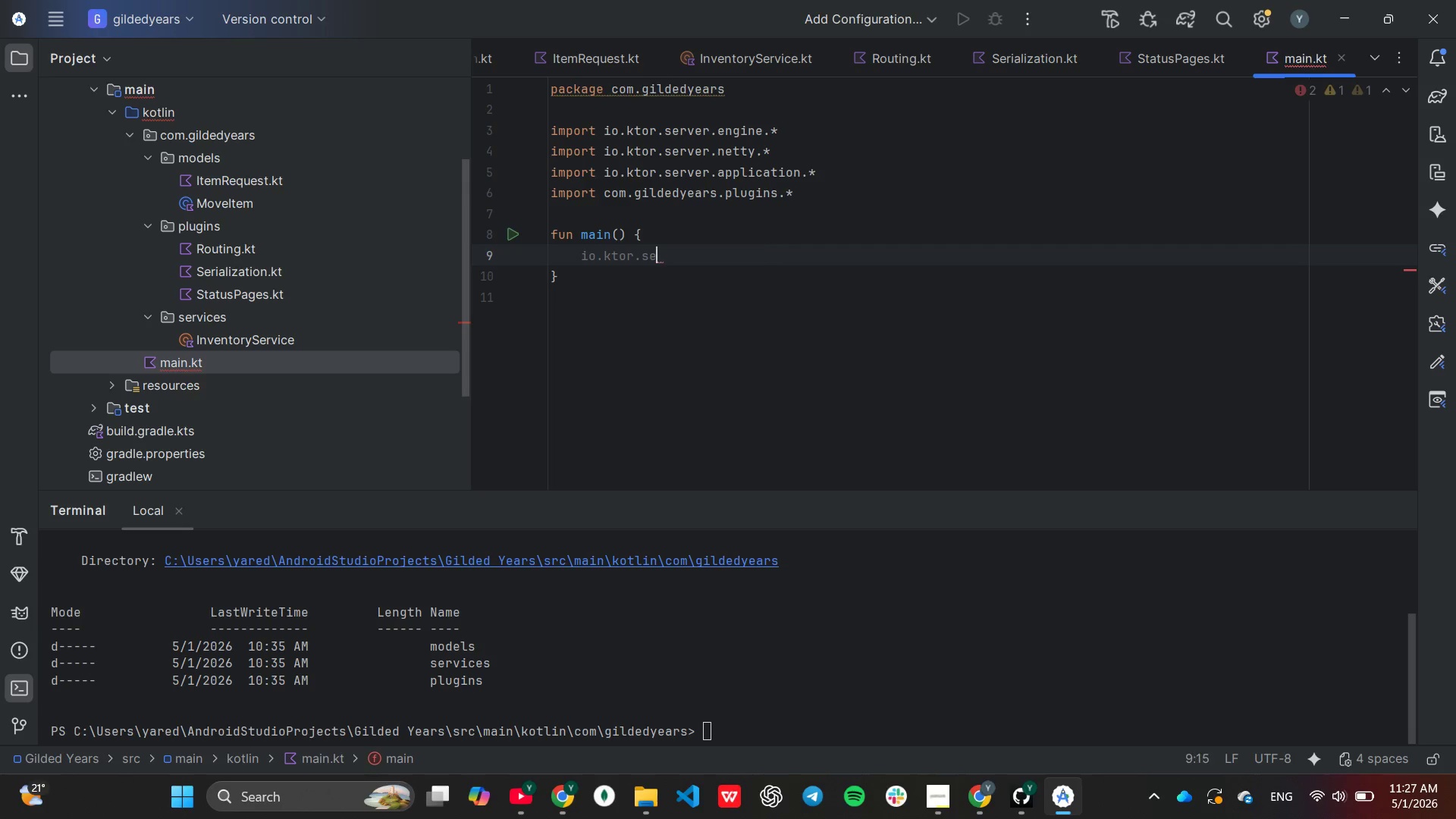 
key(Backspace)
 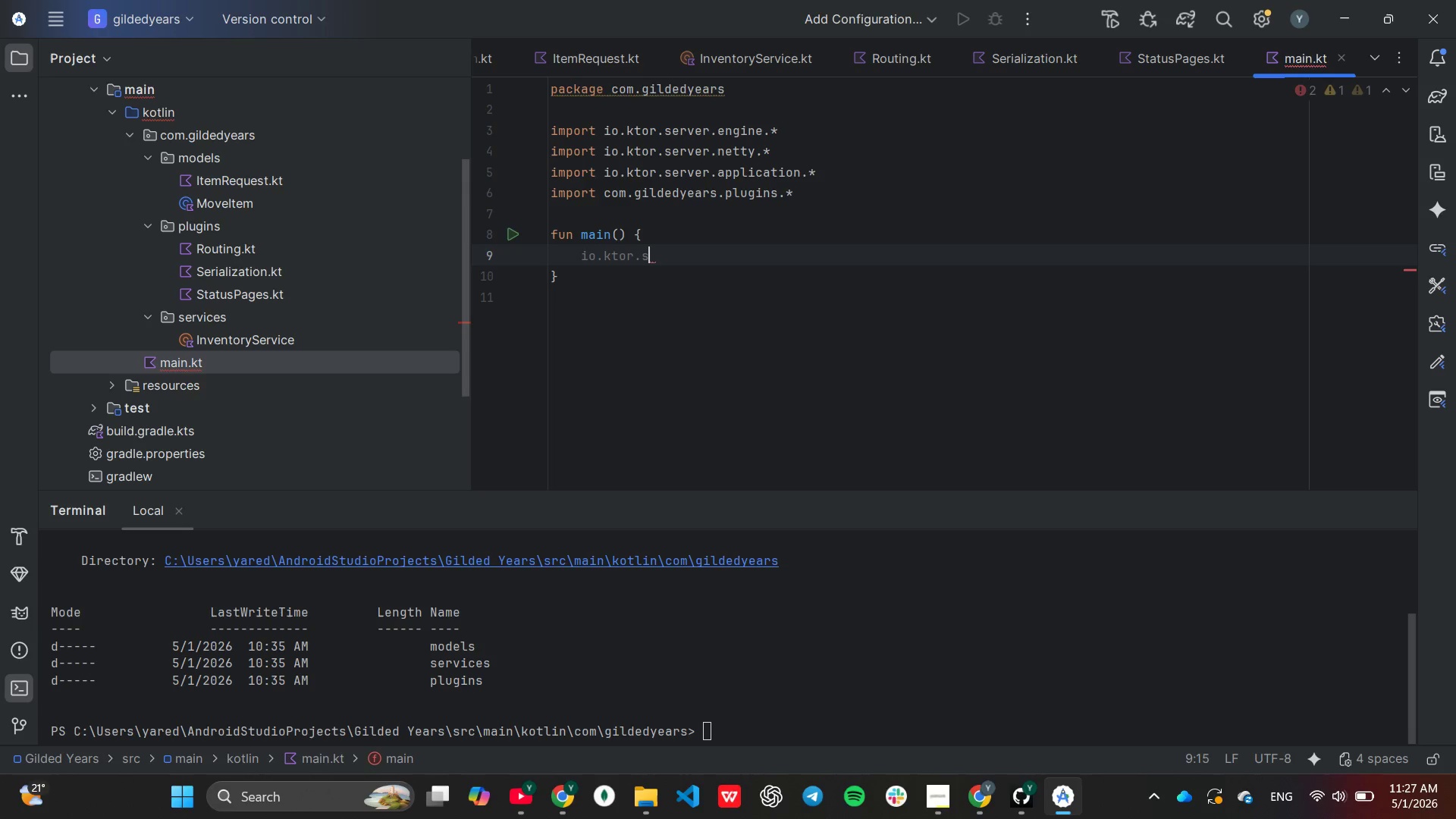 
key(Backspace)
 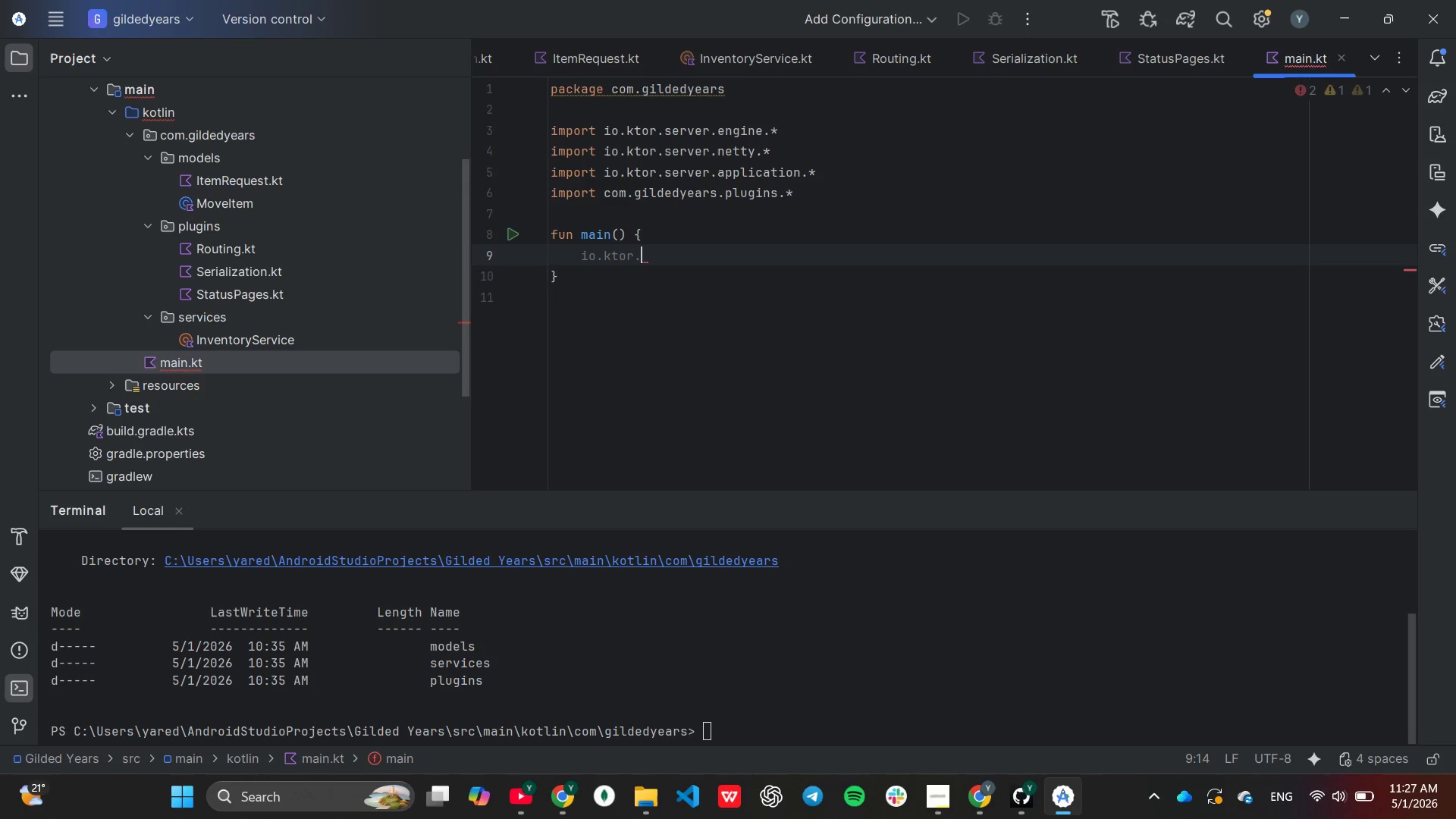 
key(Backspace)
 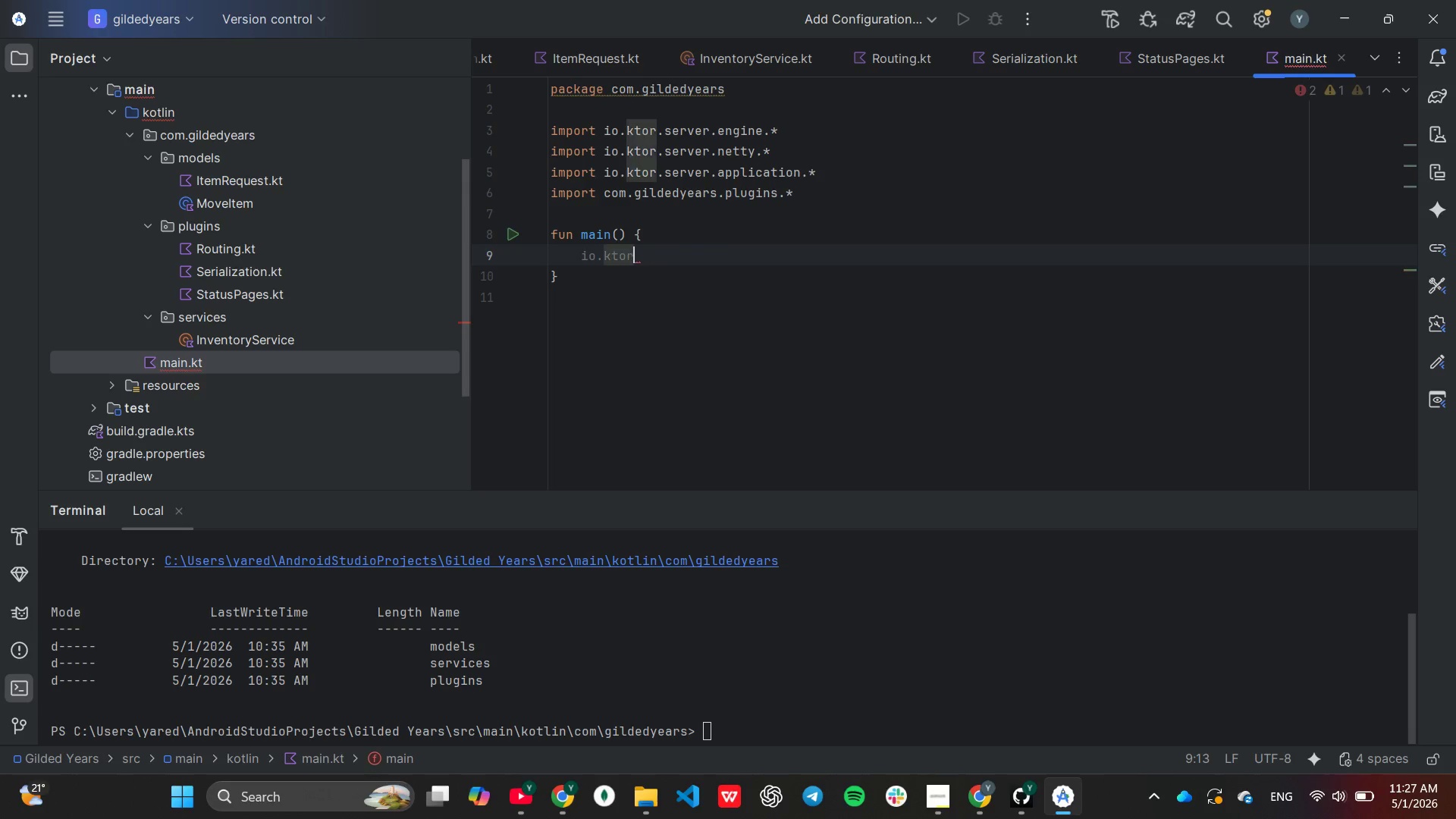 
key(Backspace)
 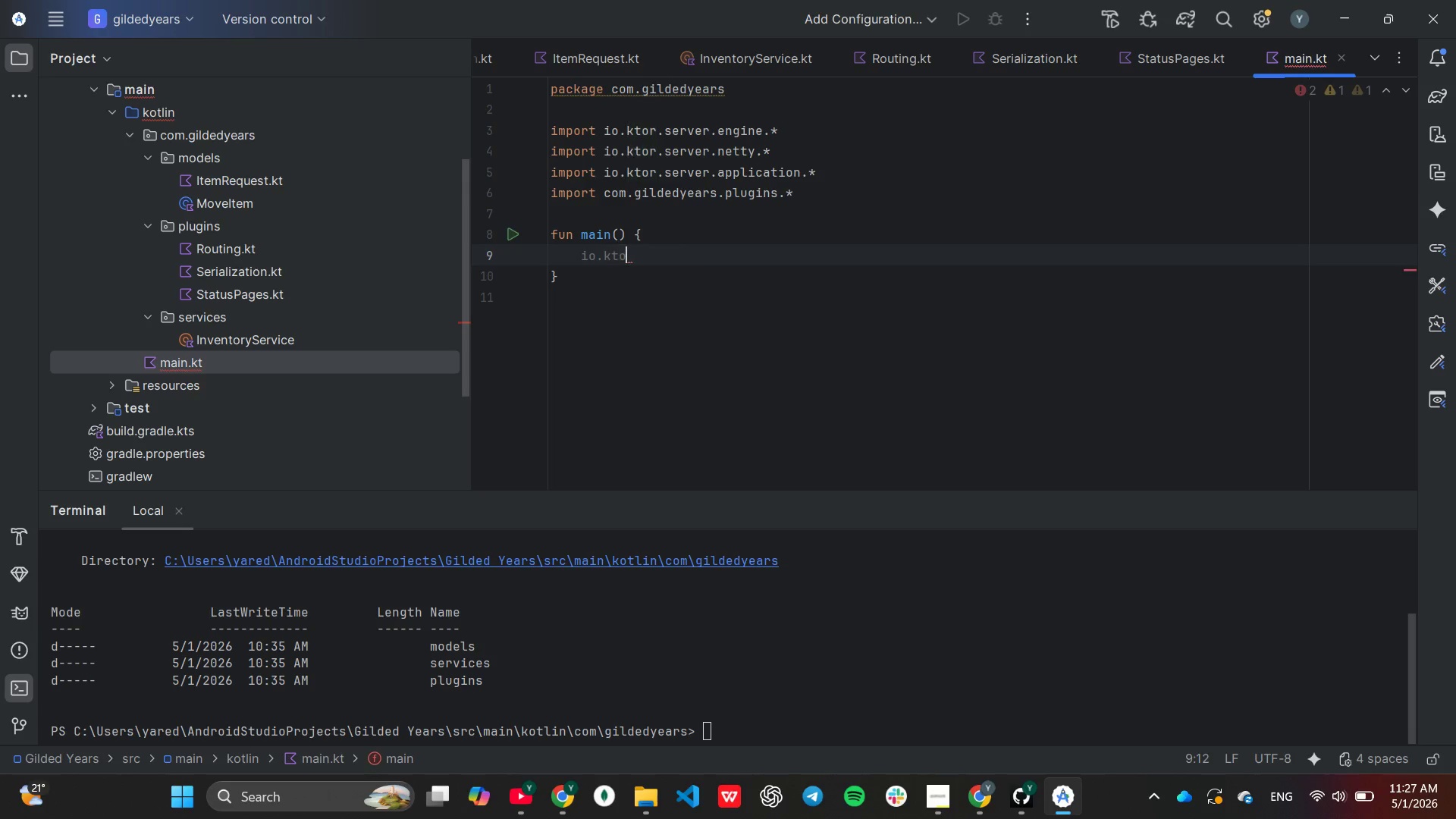 
key(Backspace)
 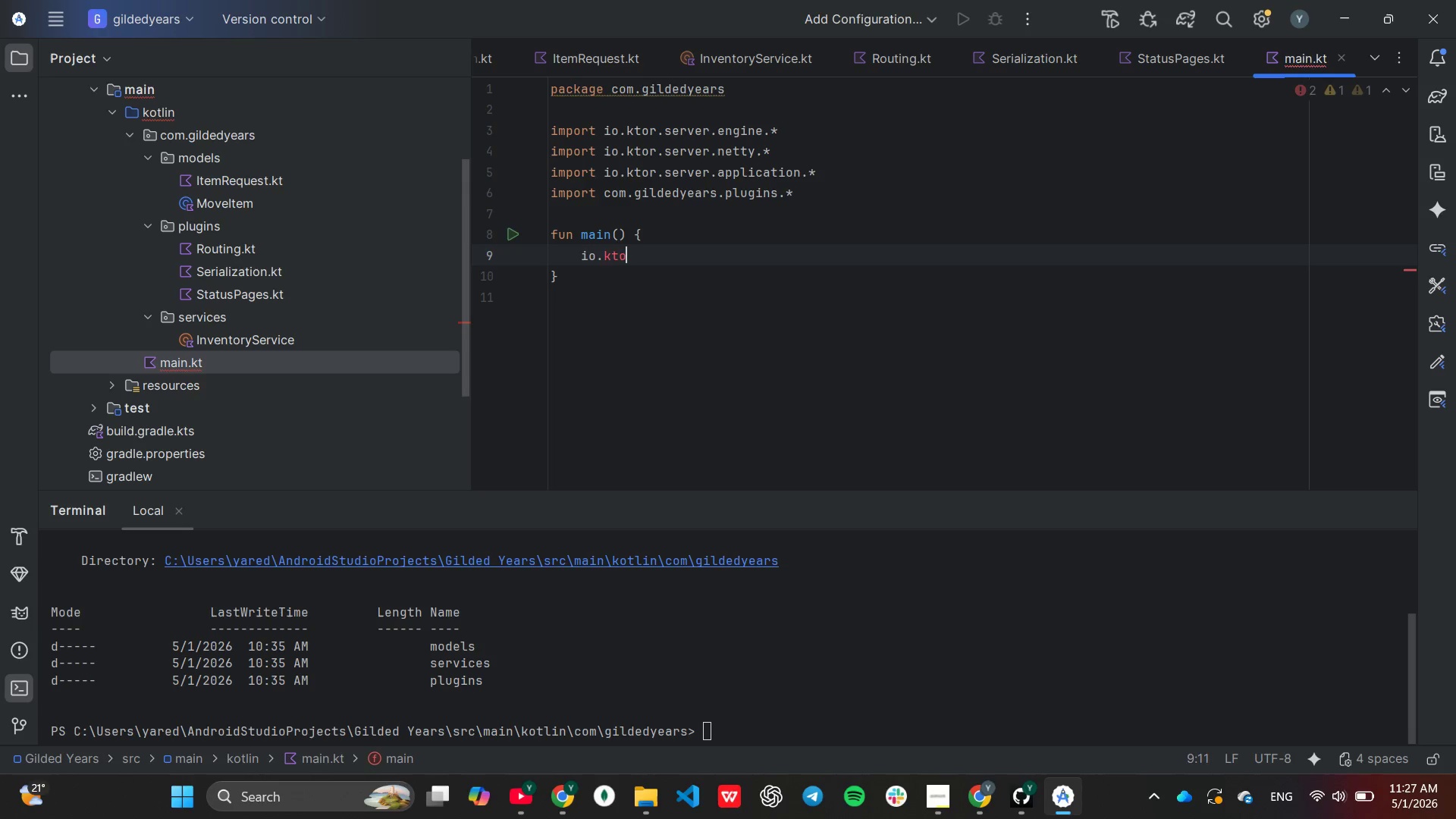 
key(Backspace)
 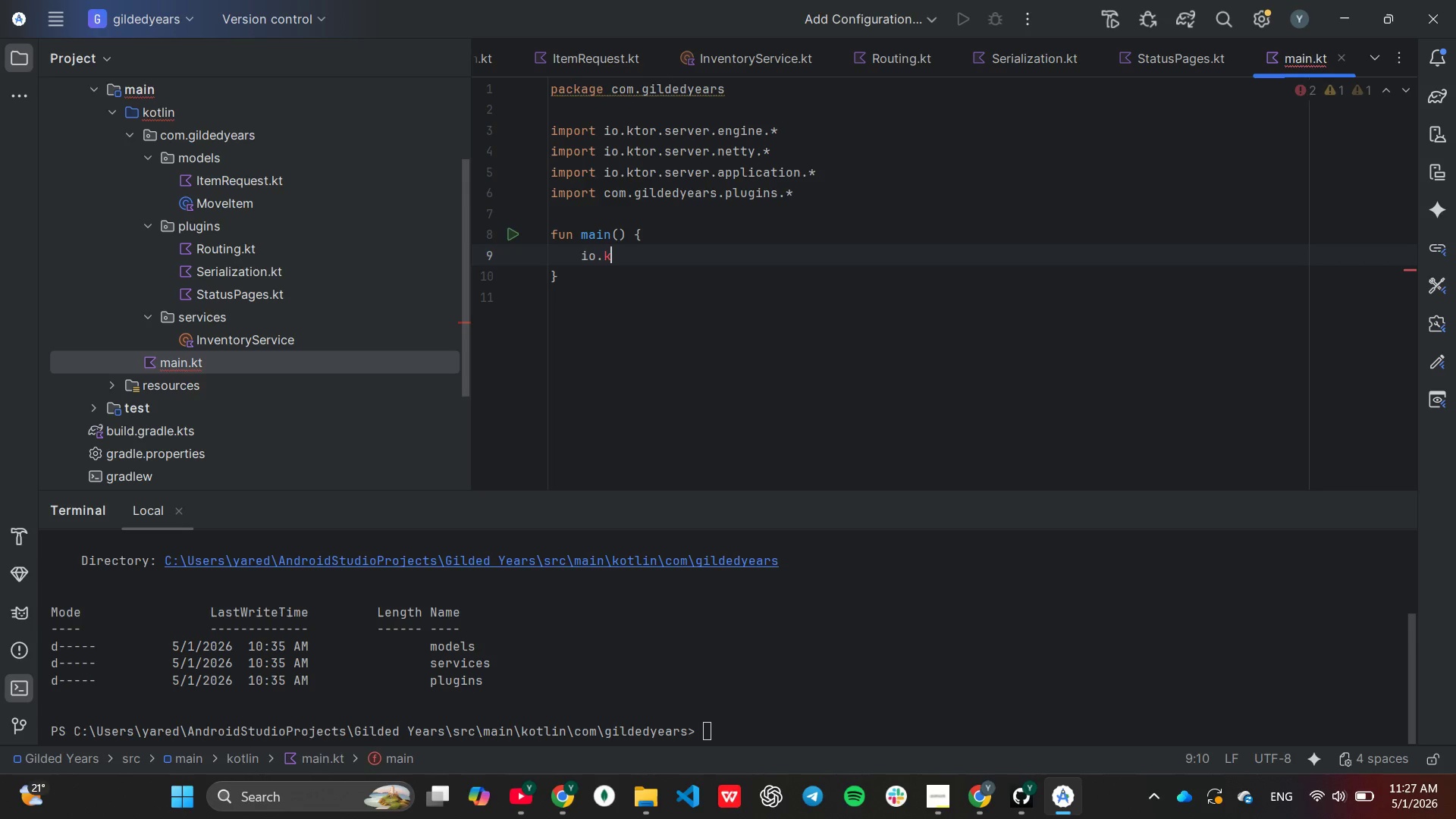 
key(Backspace)
 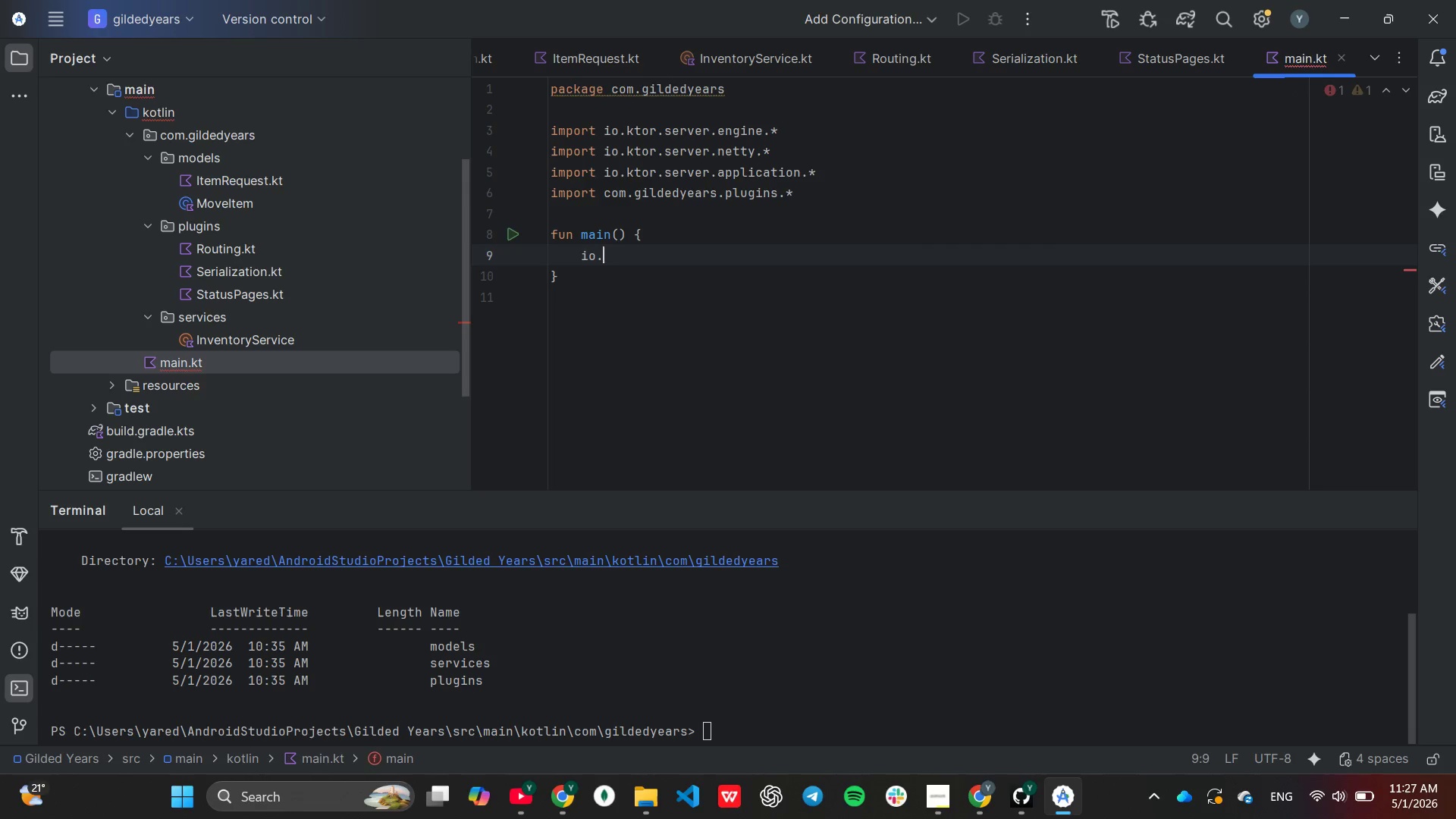 
key(Backspace)
 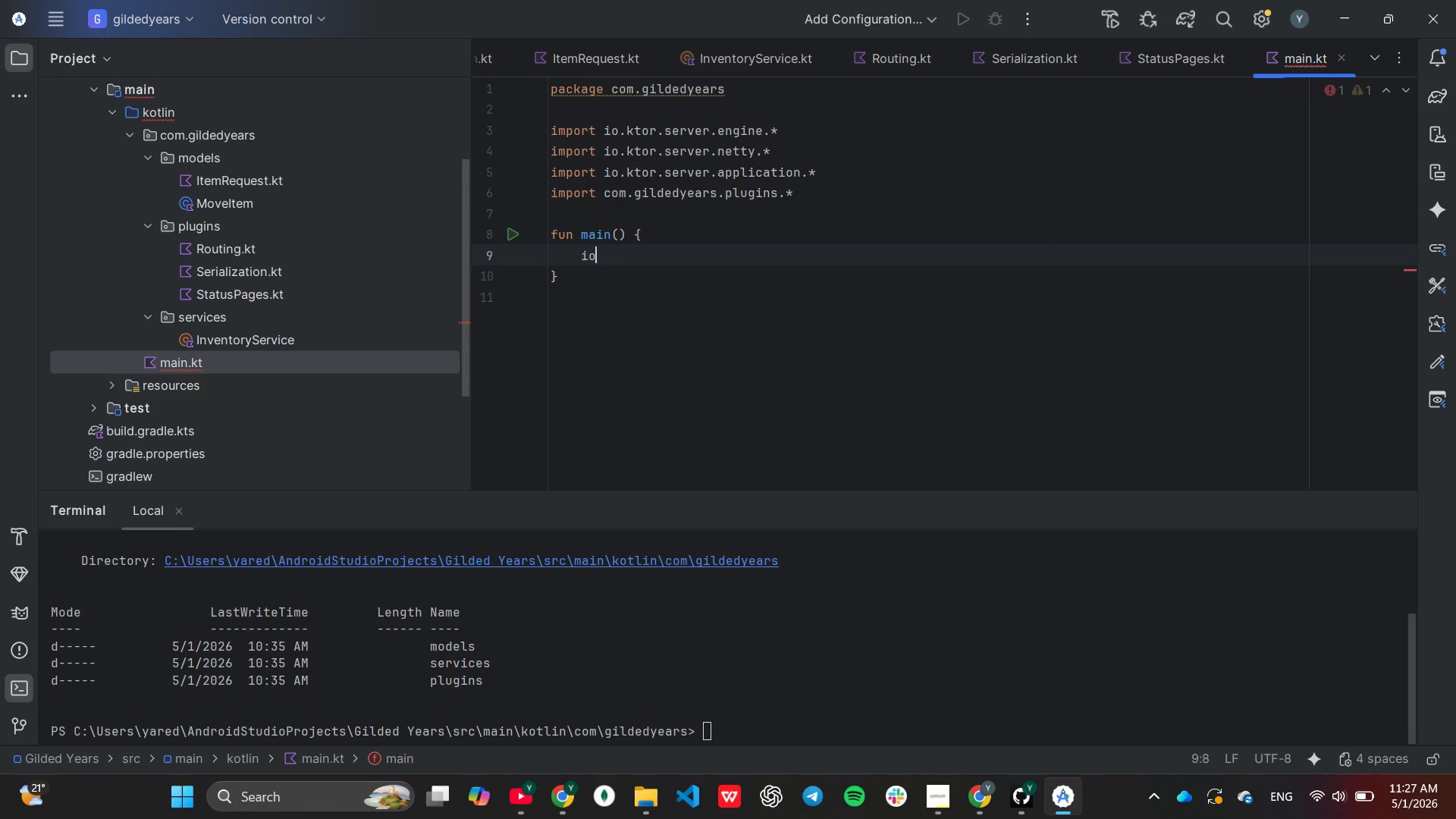 
key(Backspace)
 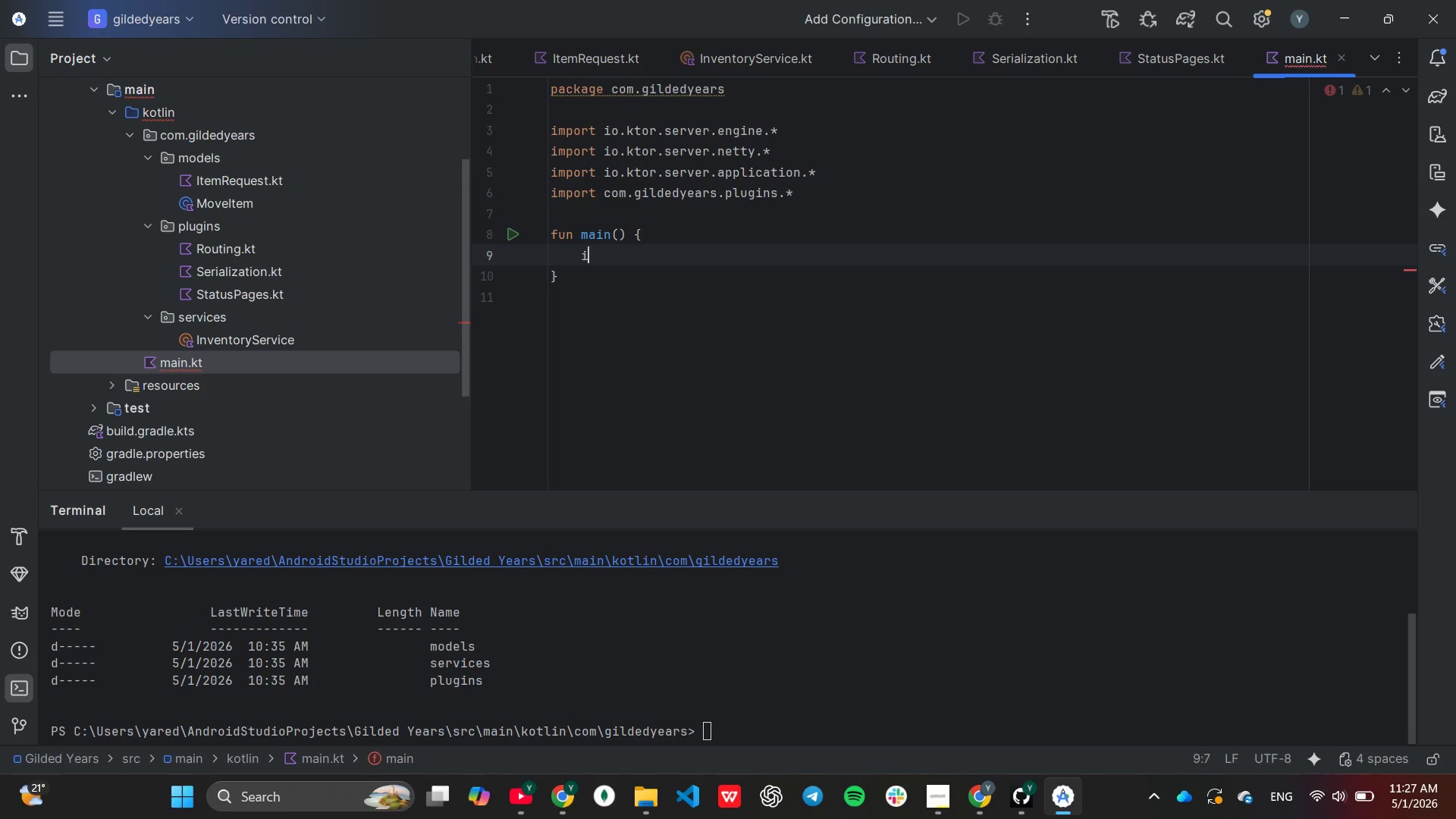 
key(Backspace)
 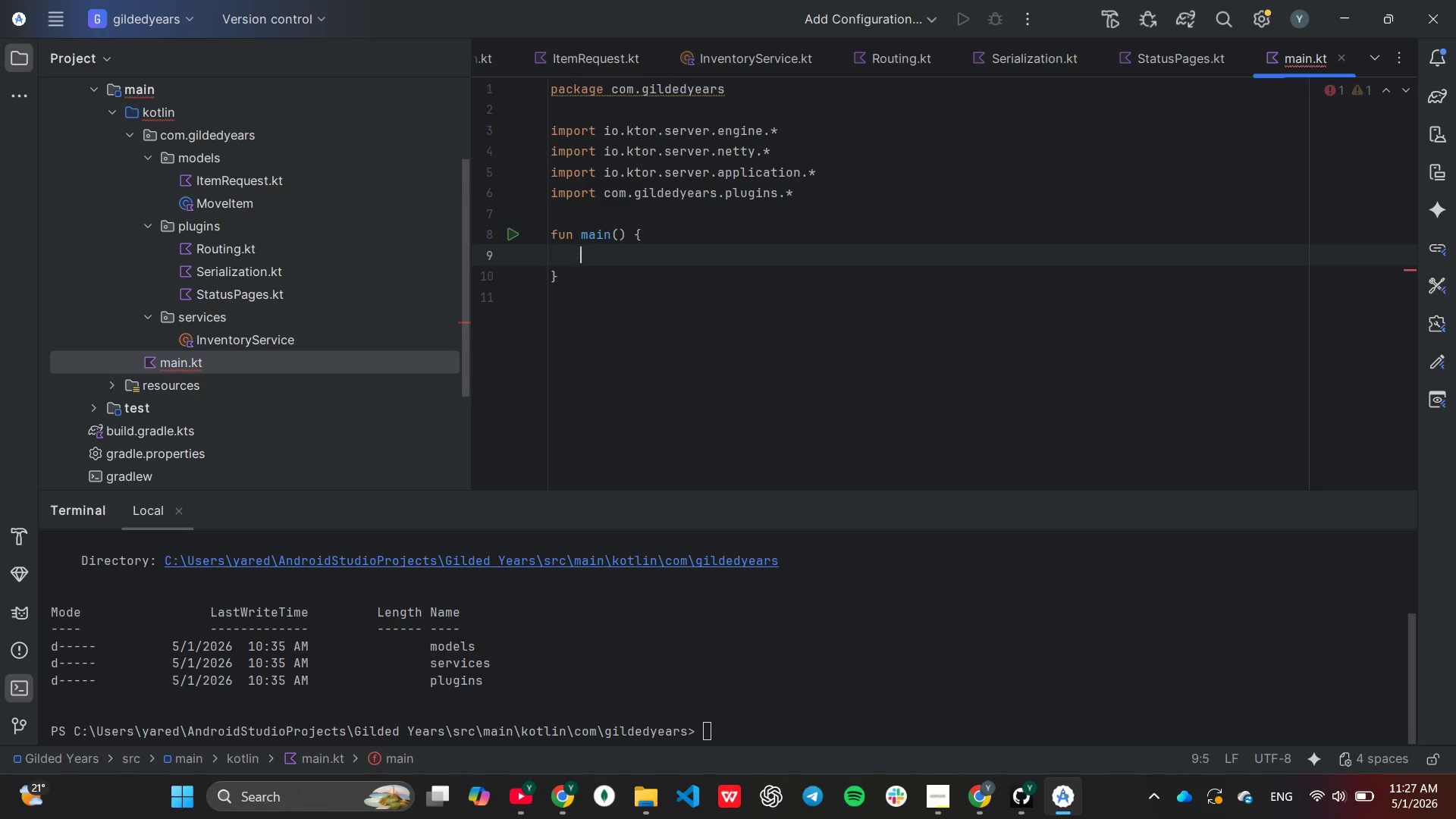 
key(Backspace)
 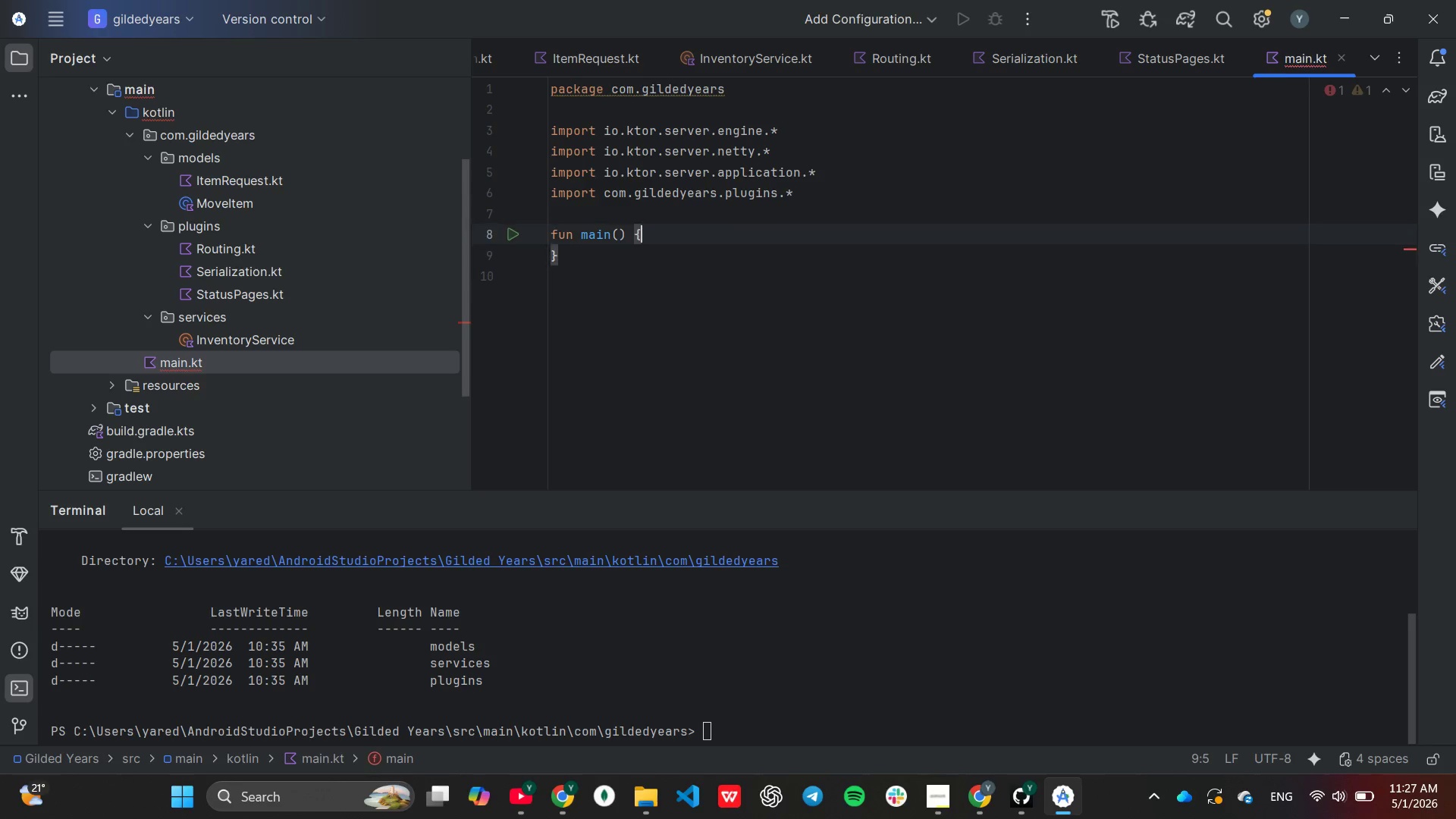 
key(Backspace)
 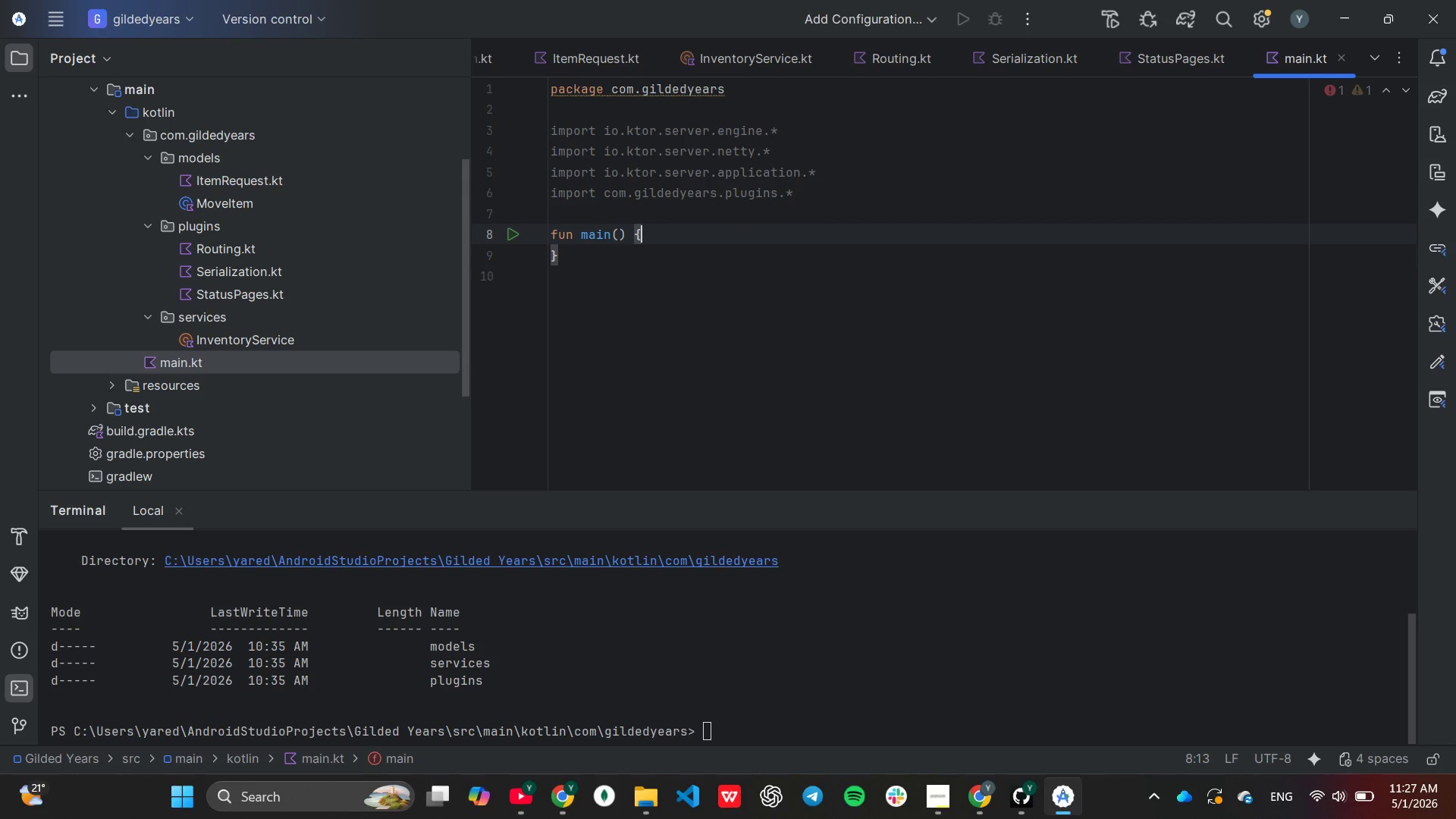 
key(Space)
 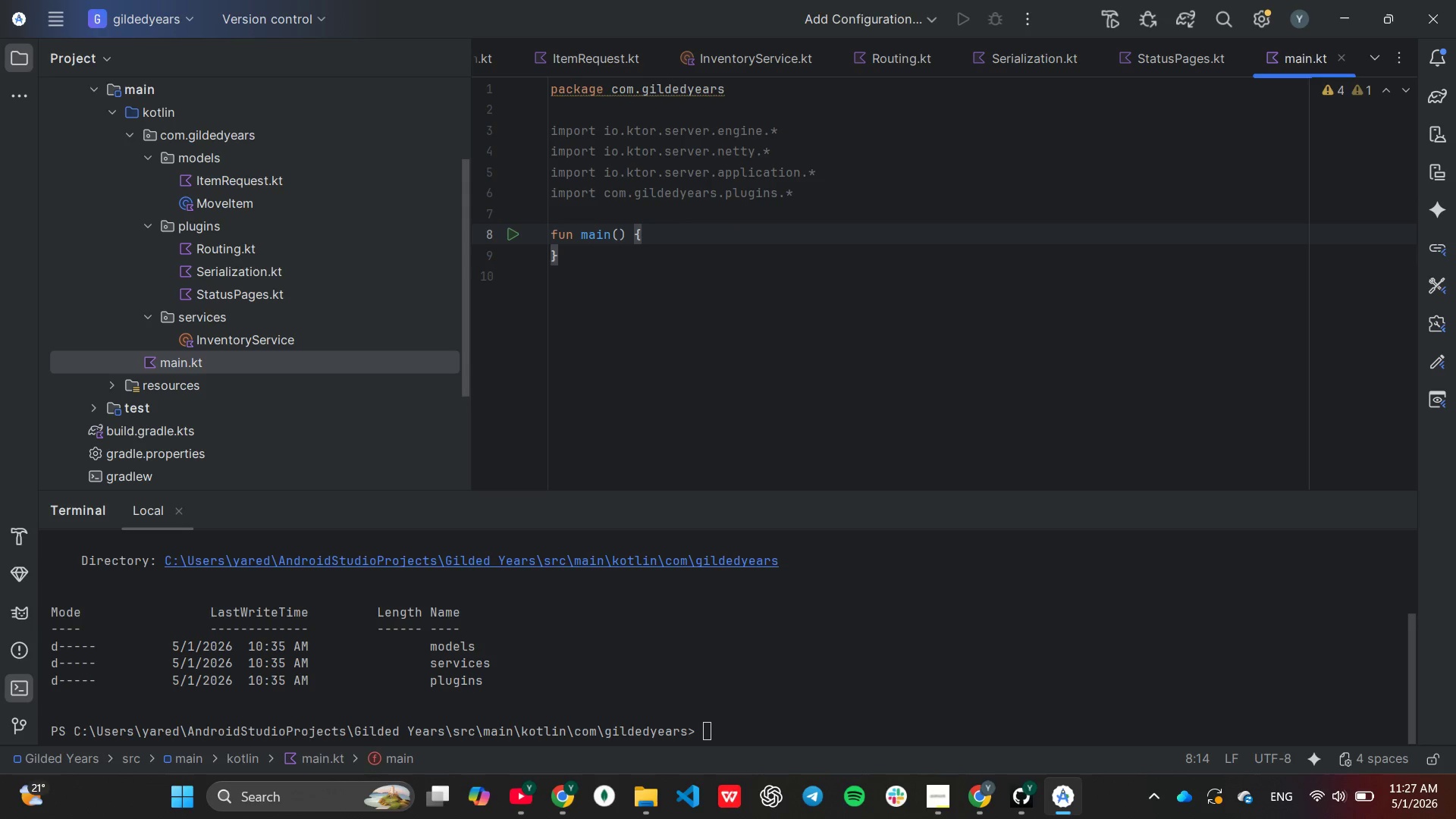 
key(Enter)
 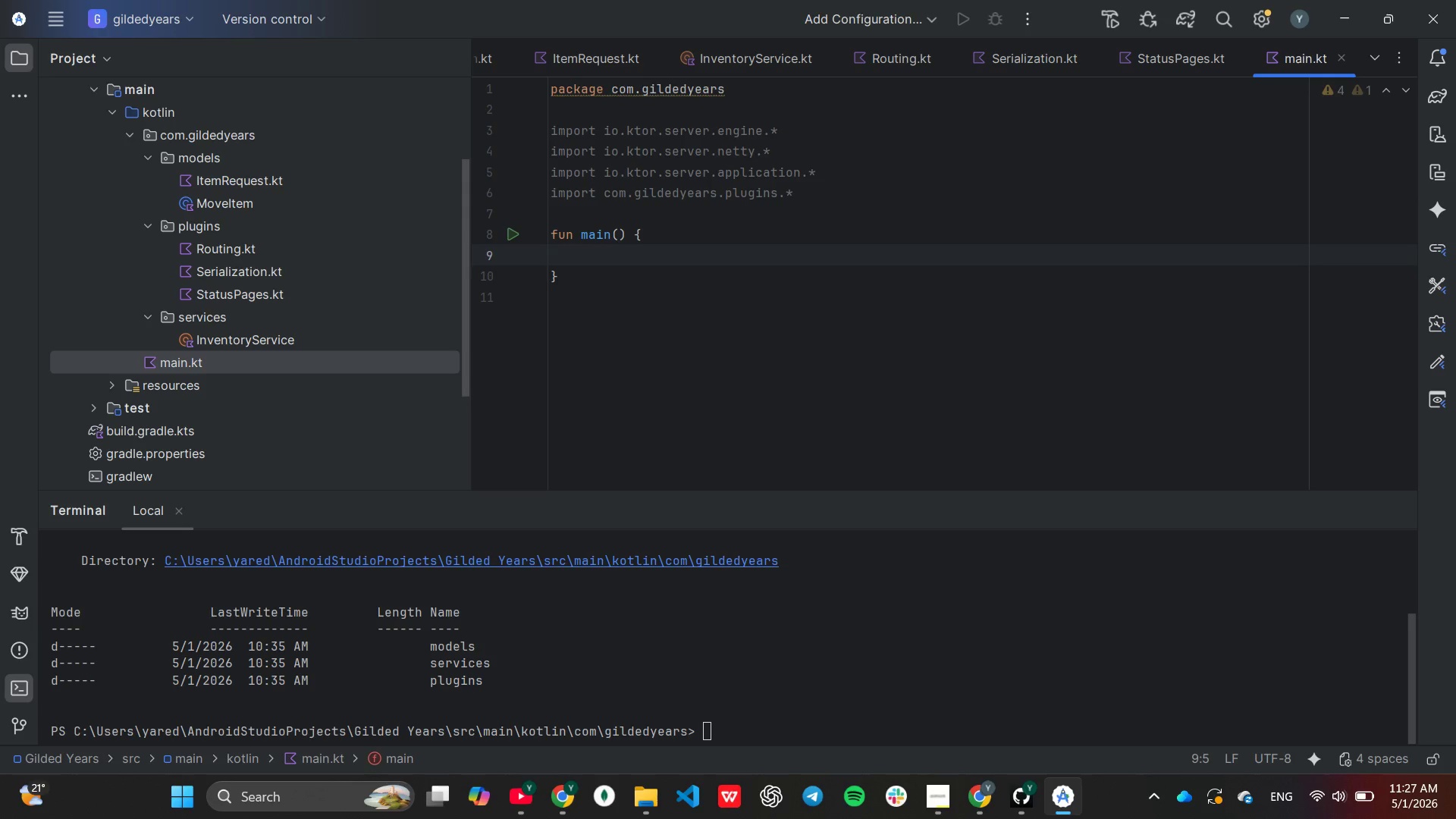 
type(em)
 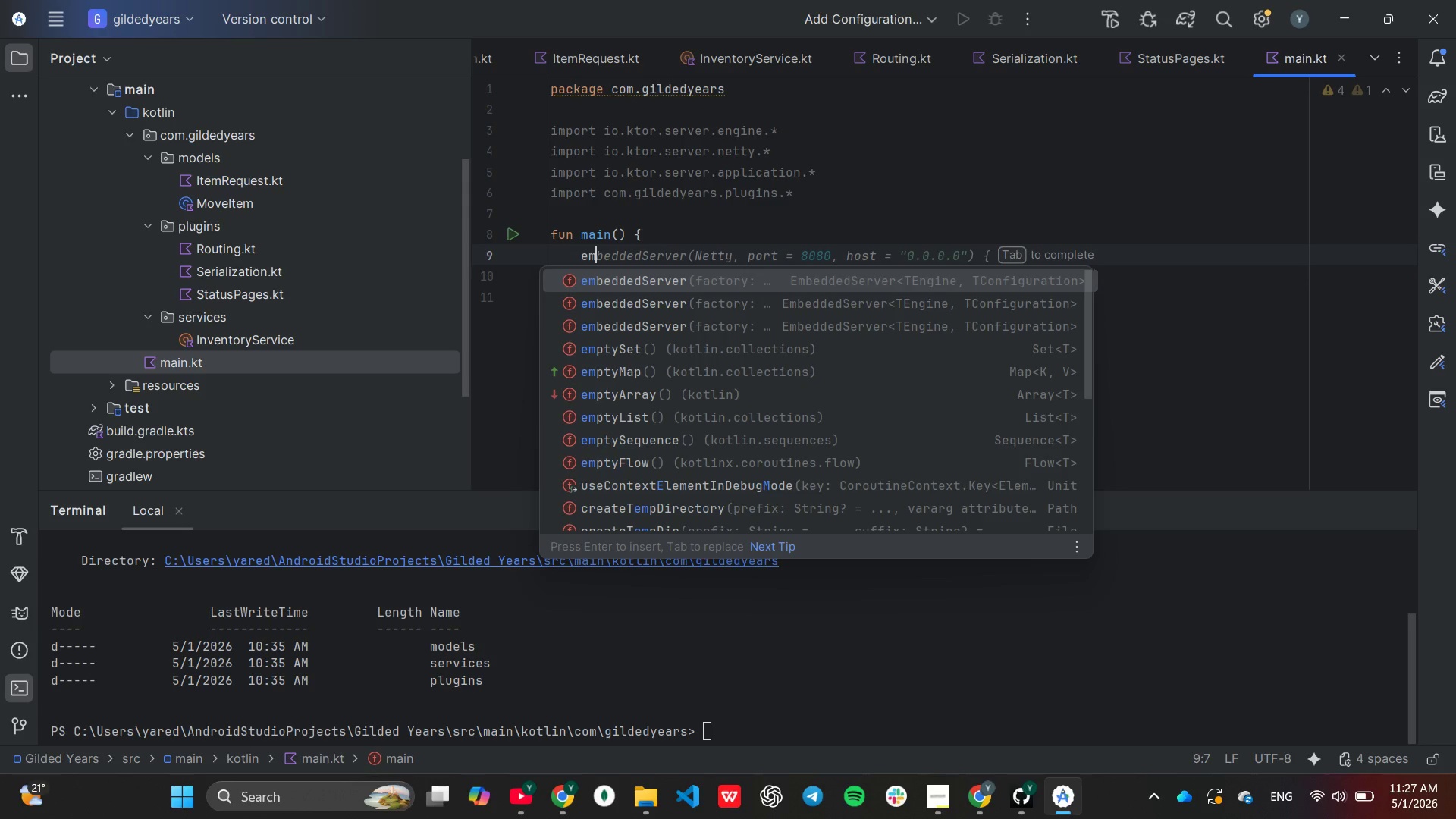 
key(Enter)
 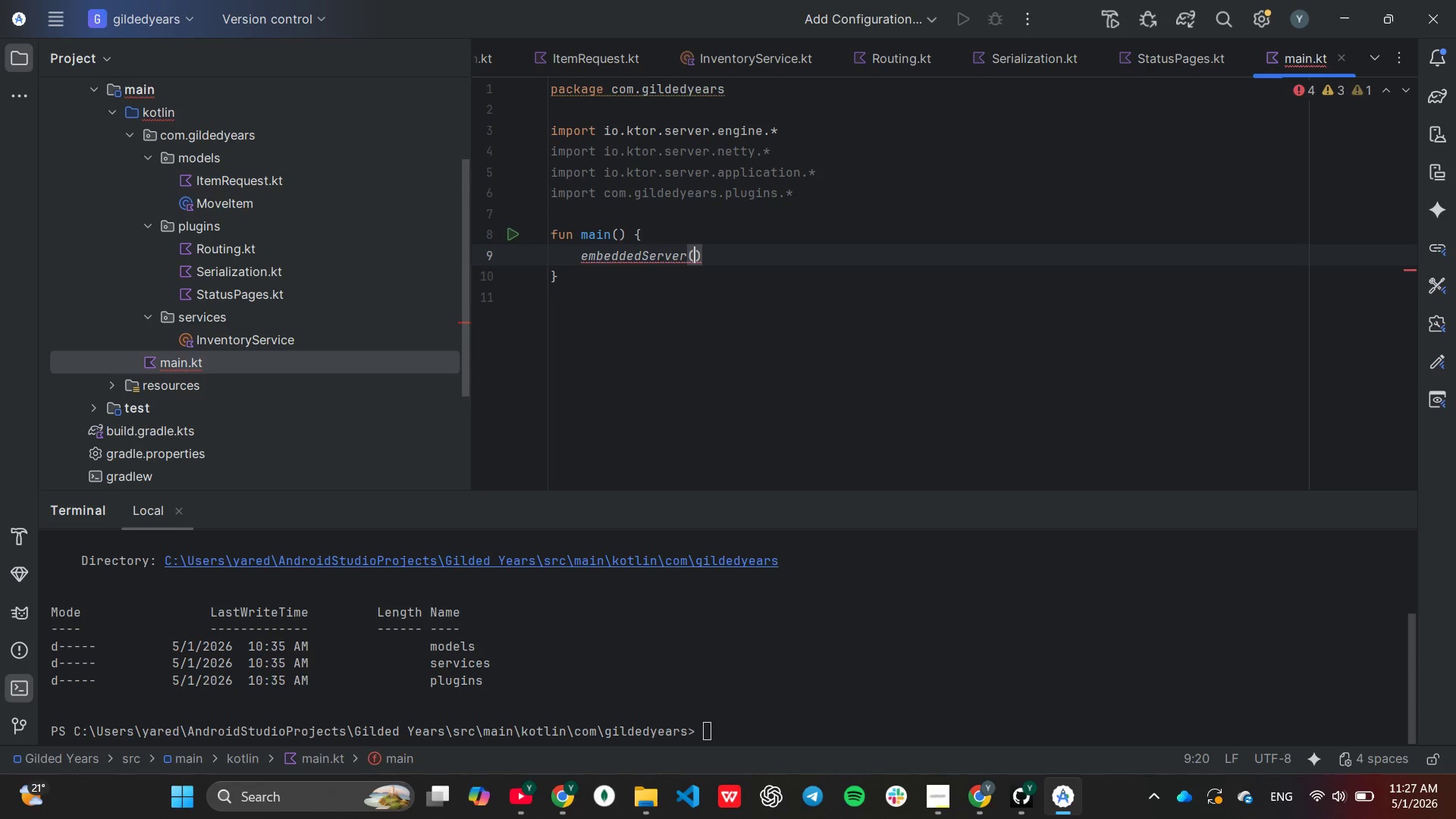 
type(Ne)
key(Tab)
key(Backspace)
key(Backspace)
key(Backspace)
 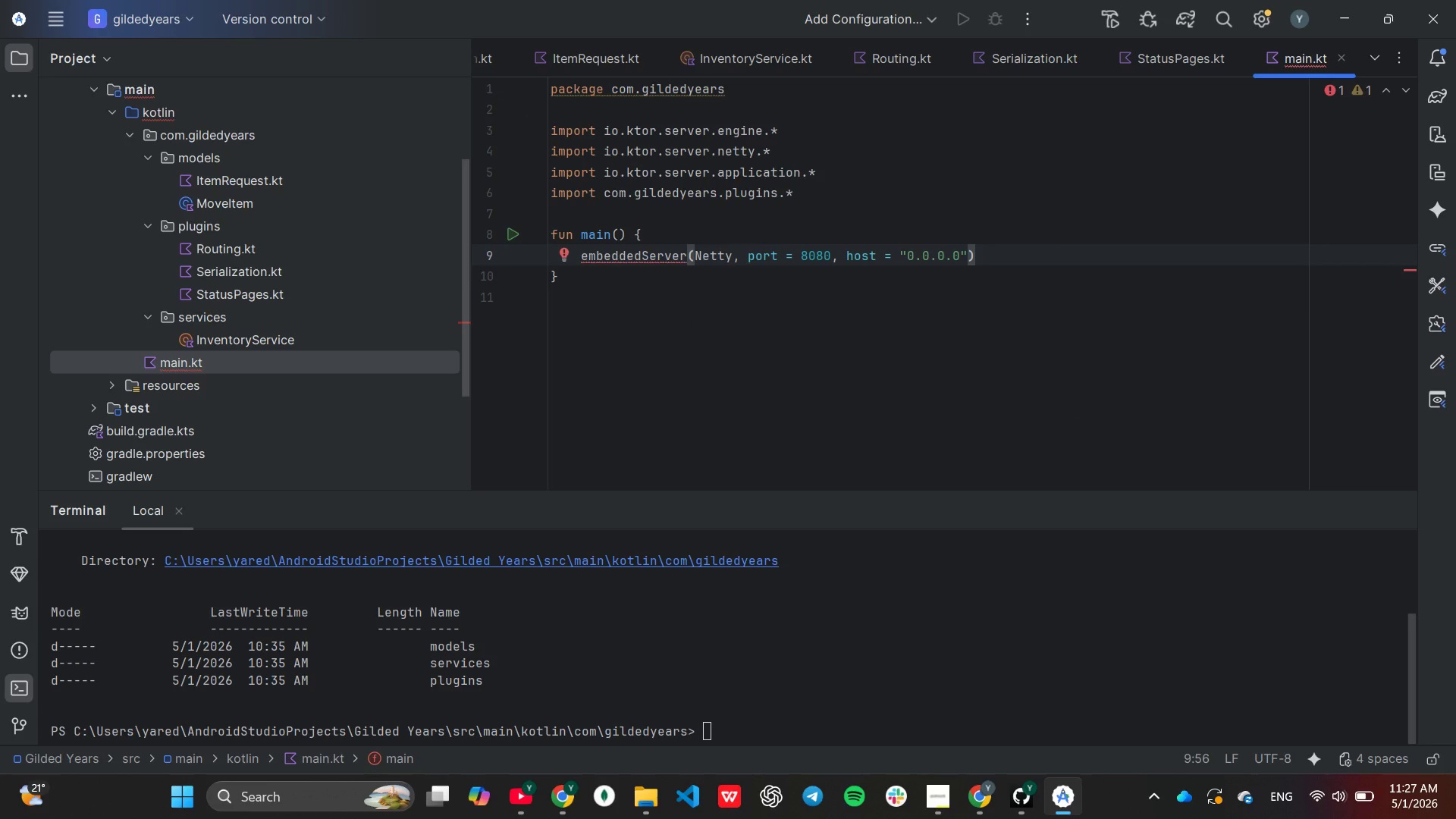 
key(ArrowRight)
 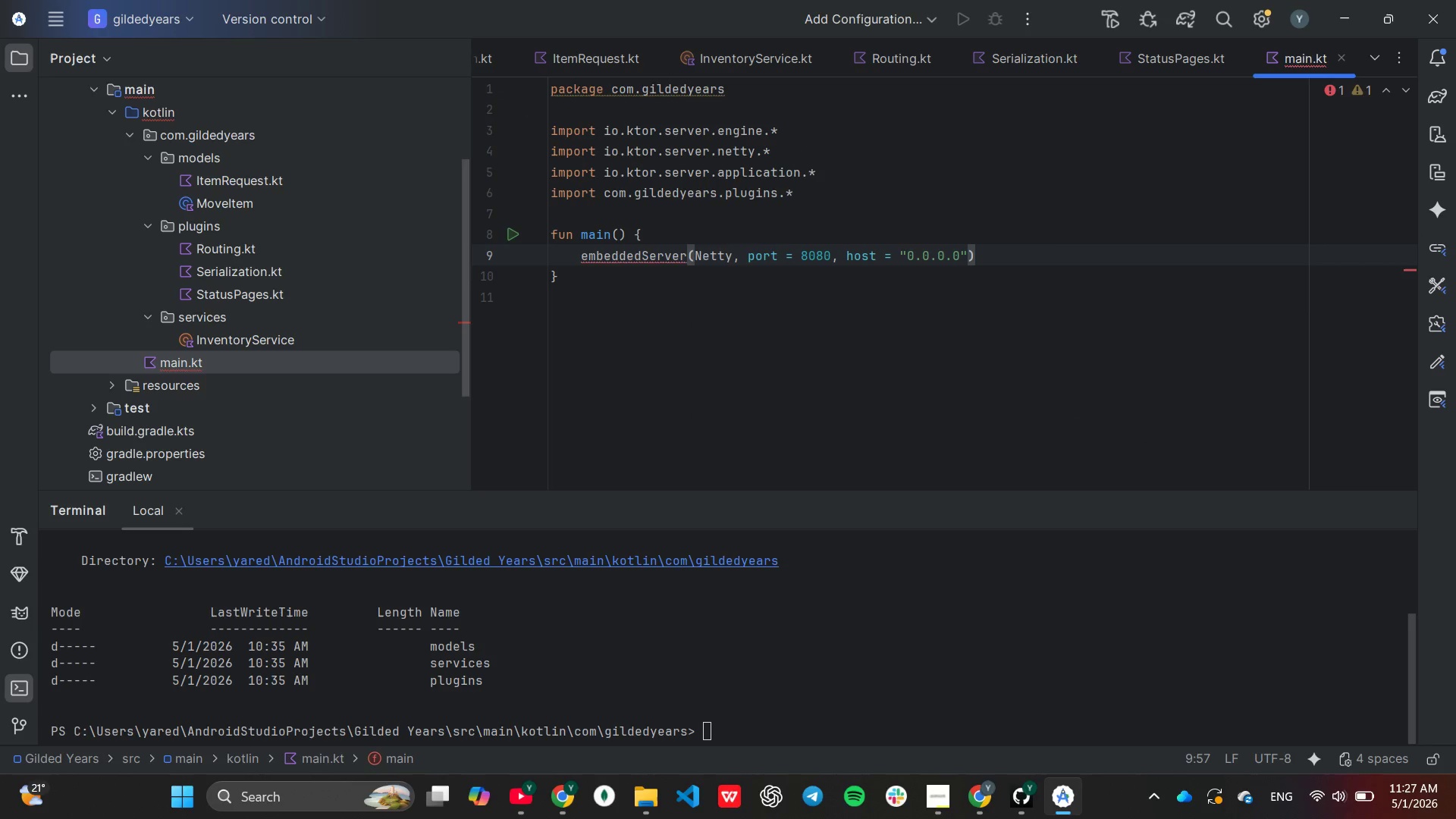 
key(Shift+BracketLeft)
 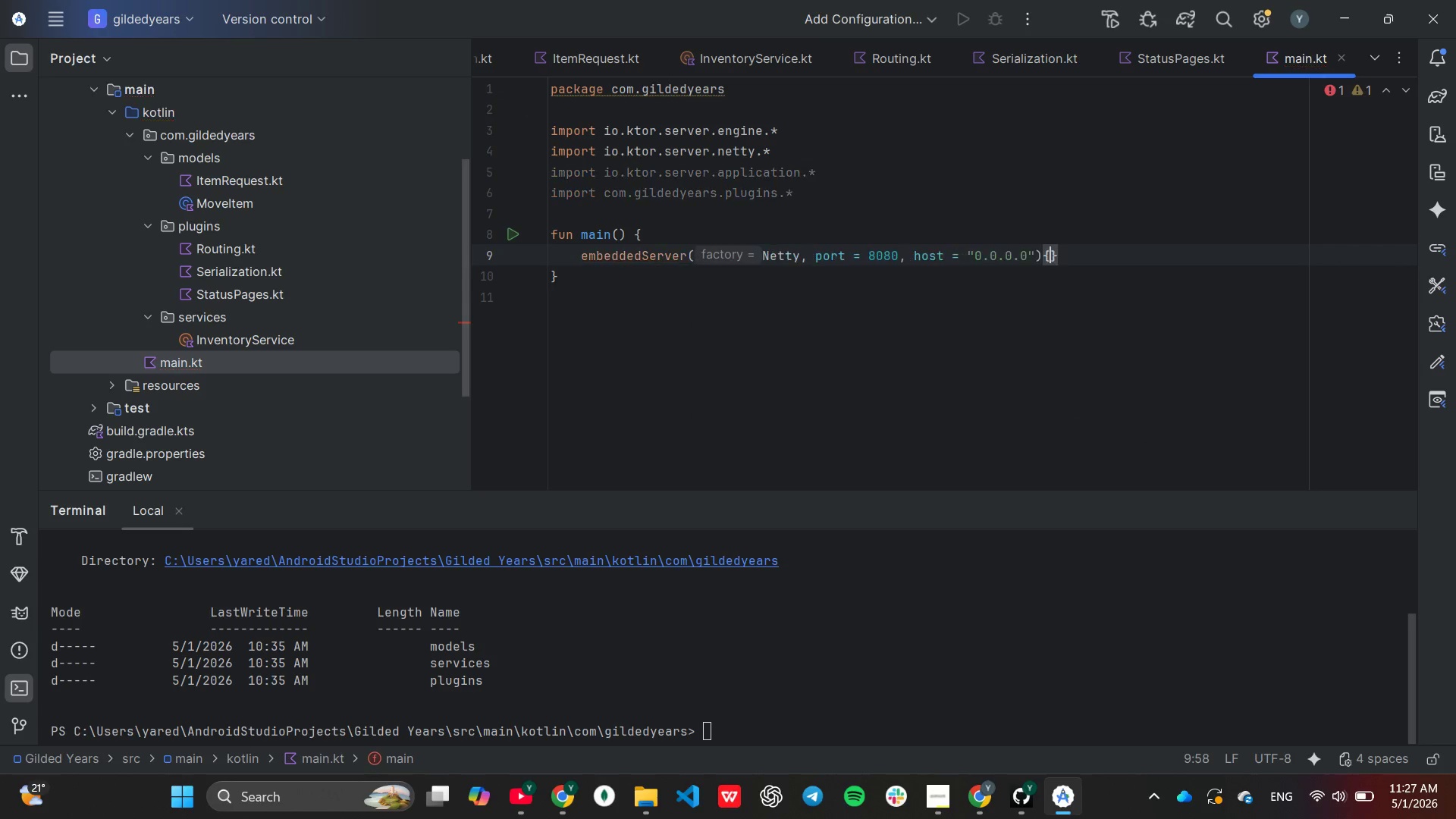 
key(Enter)
 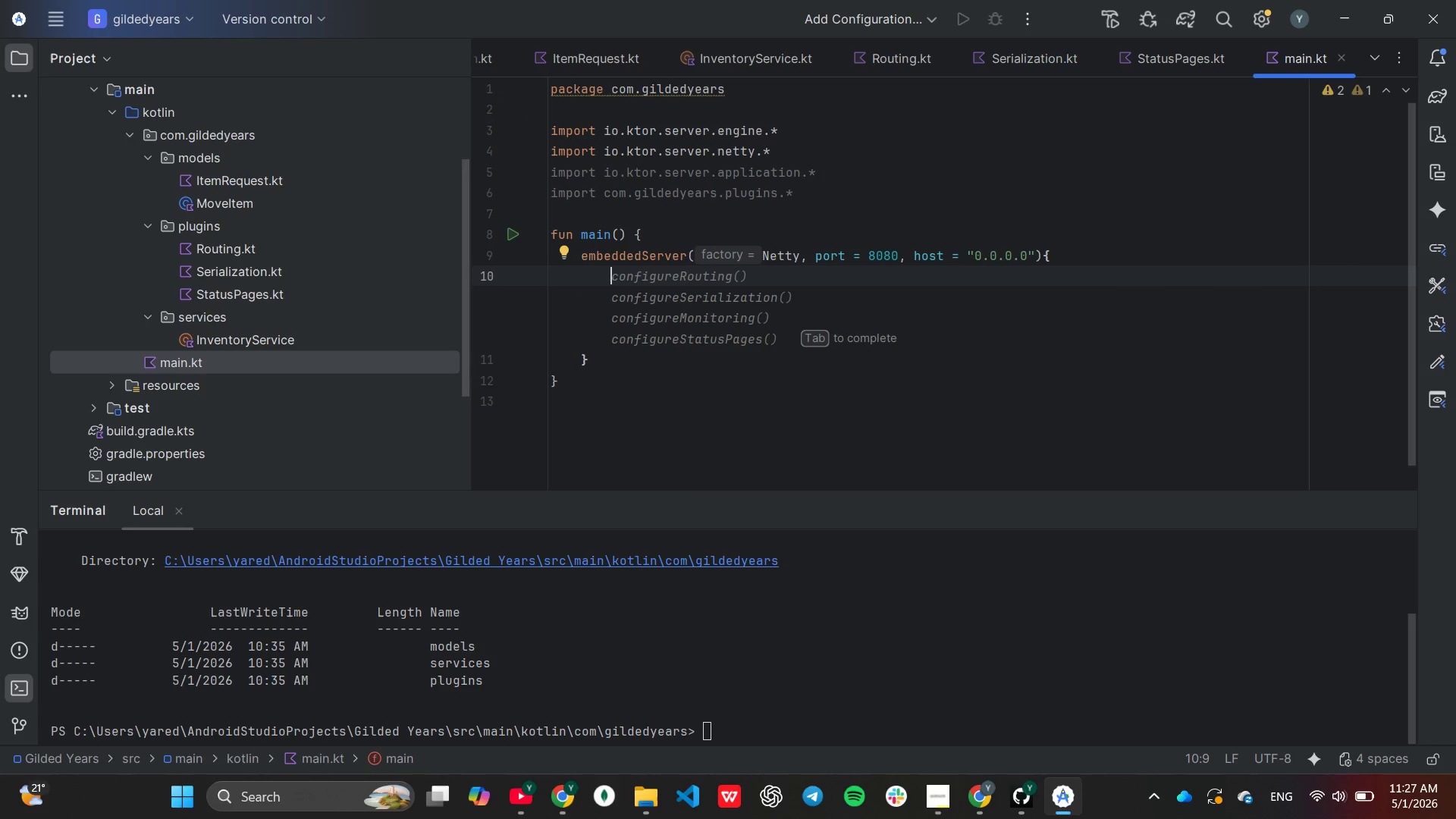 
type(module()
 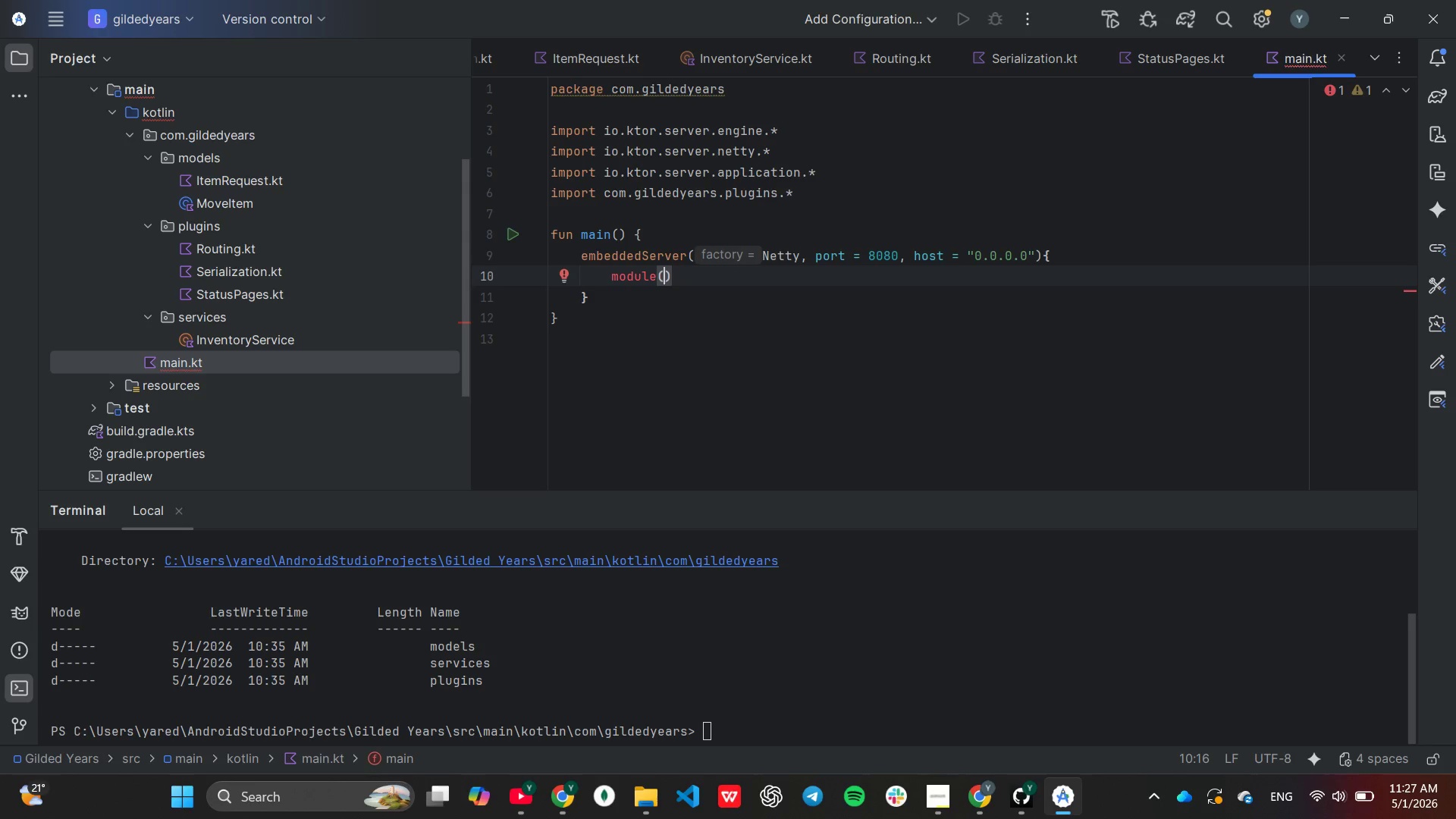 
key(ArrowDown)
 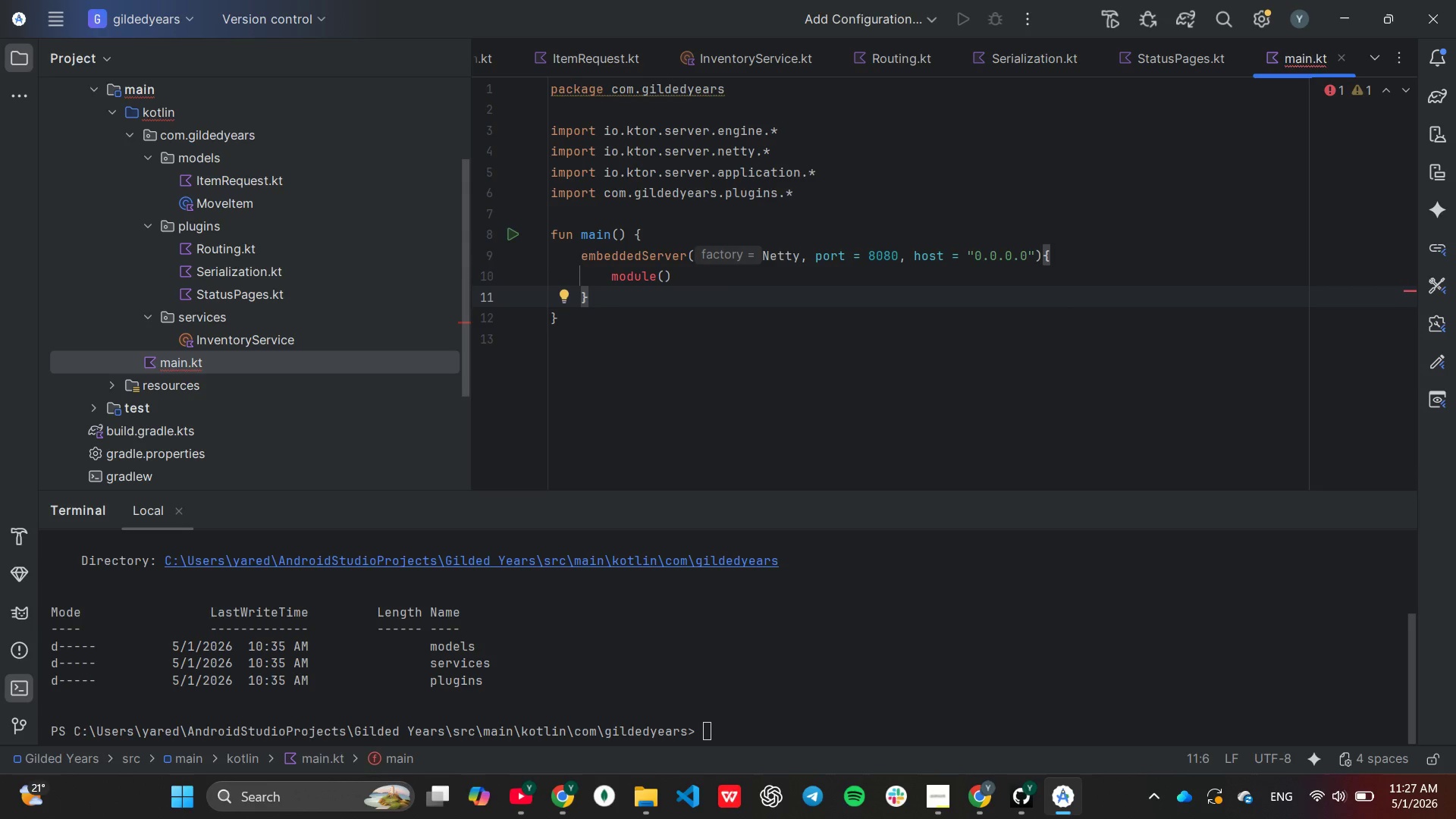 
key(Period)
 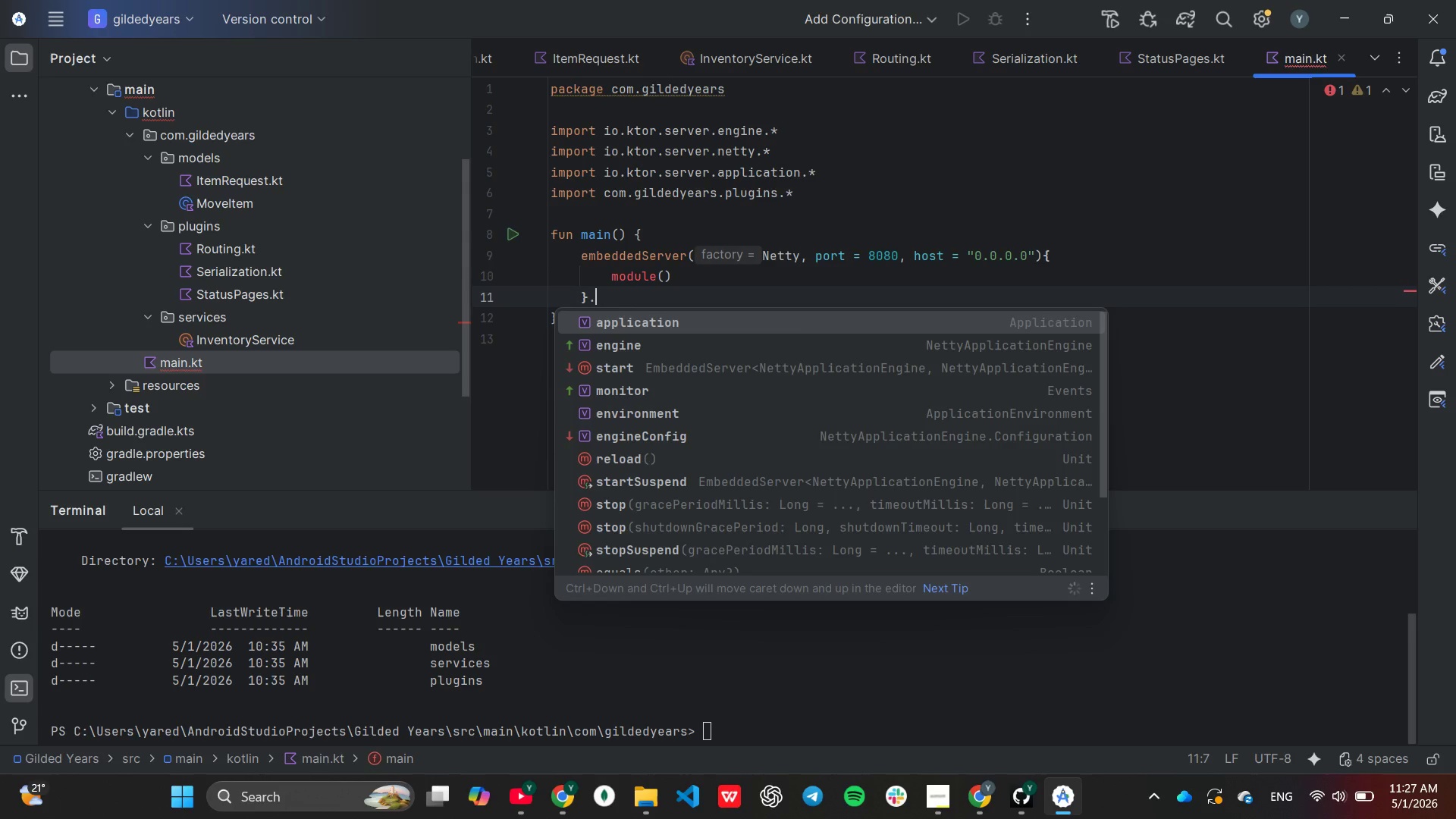 
key(S)
 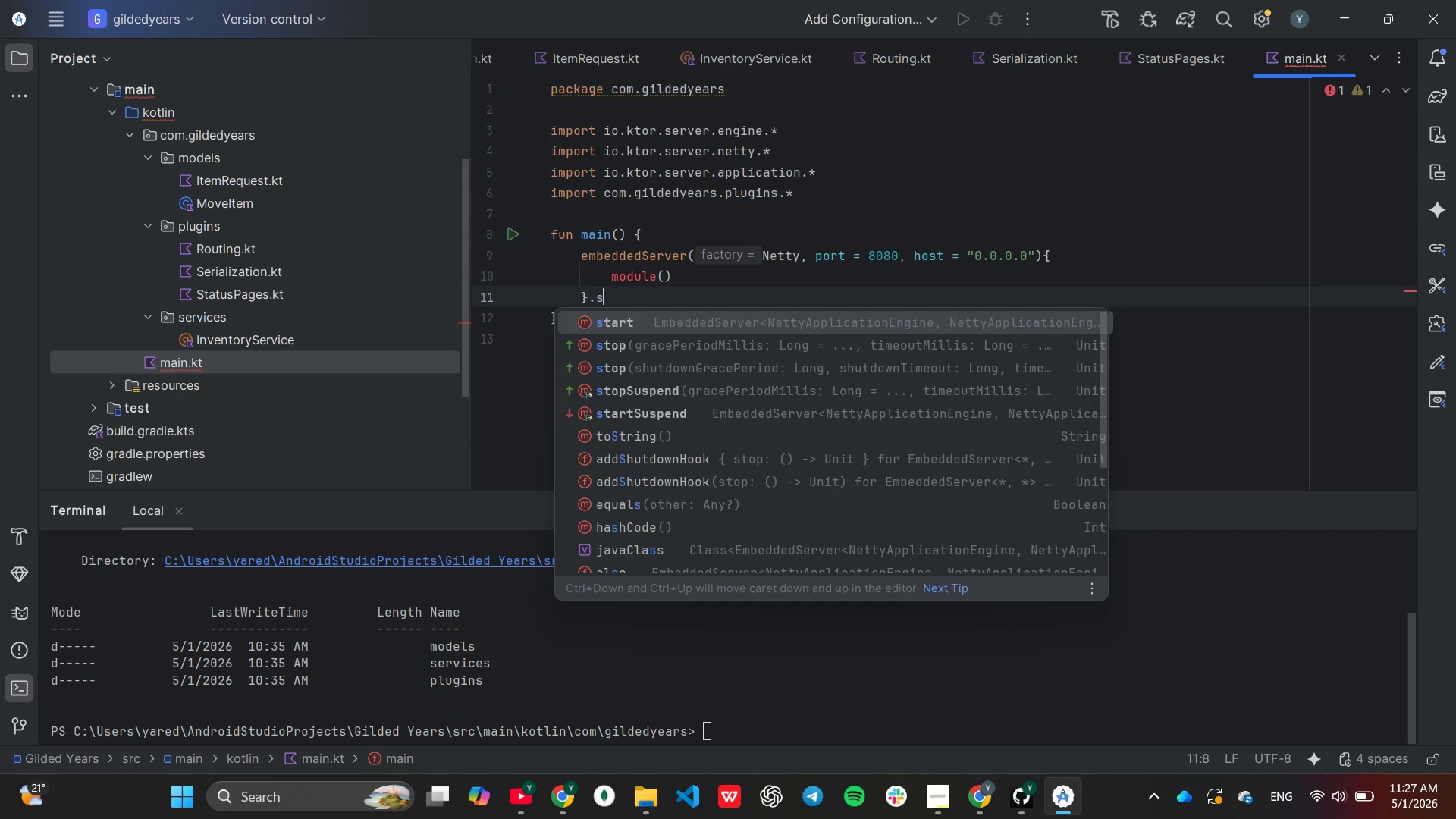 
key(Enter)
 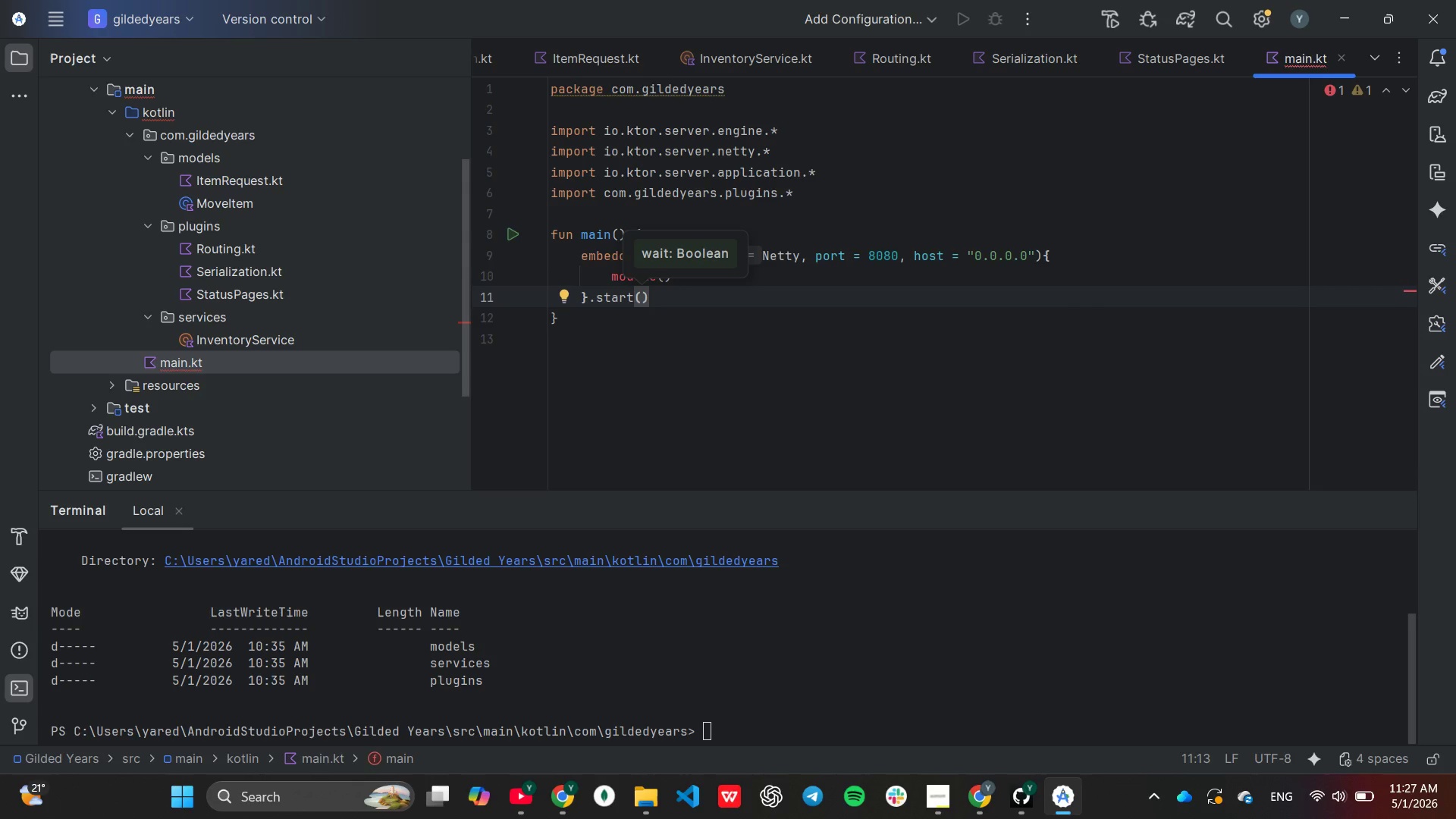 
type(wa)
 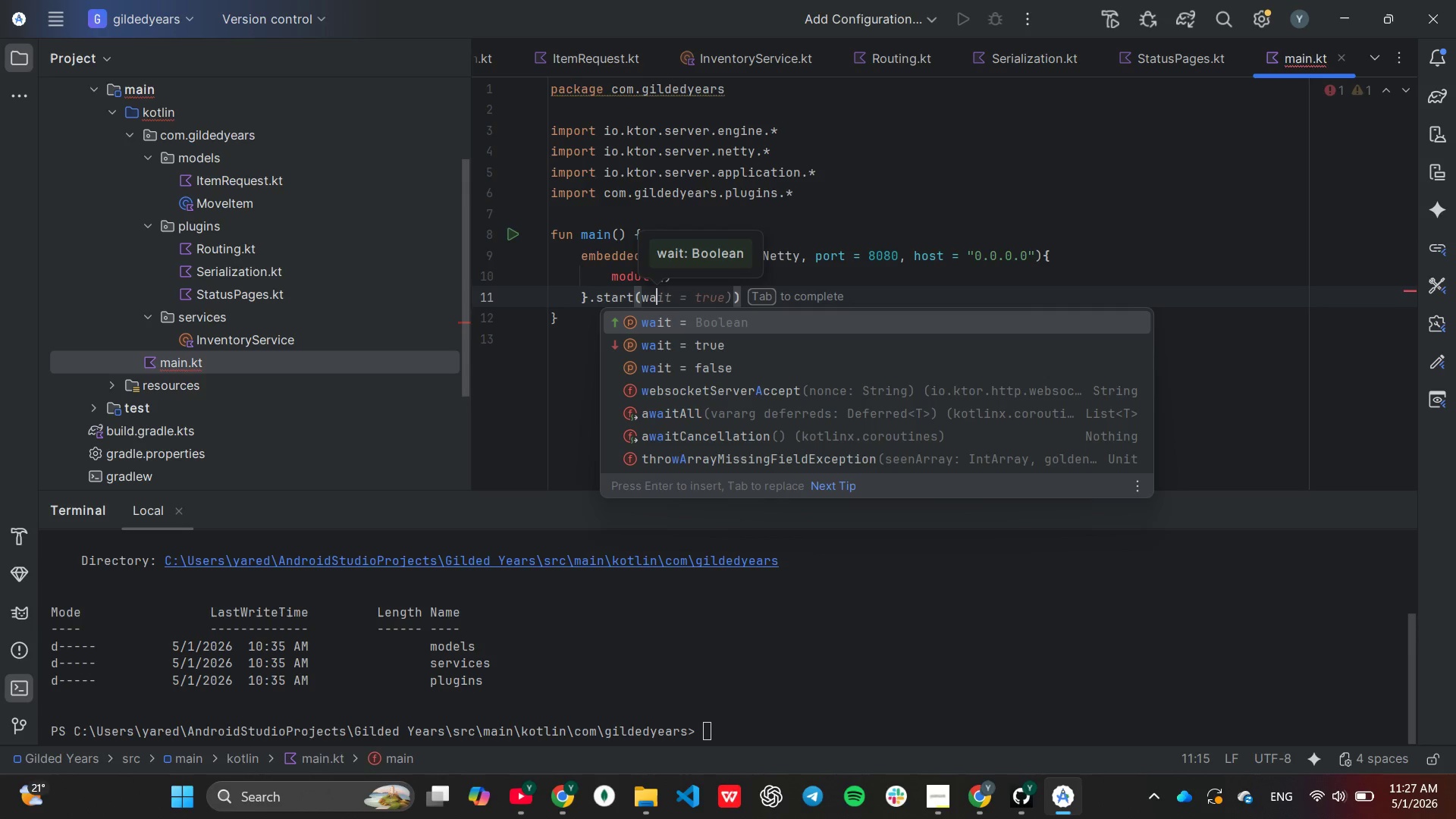 
key(ArrowDown)
 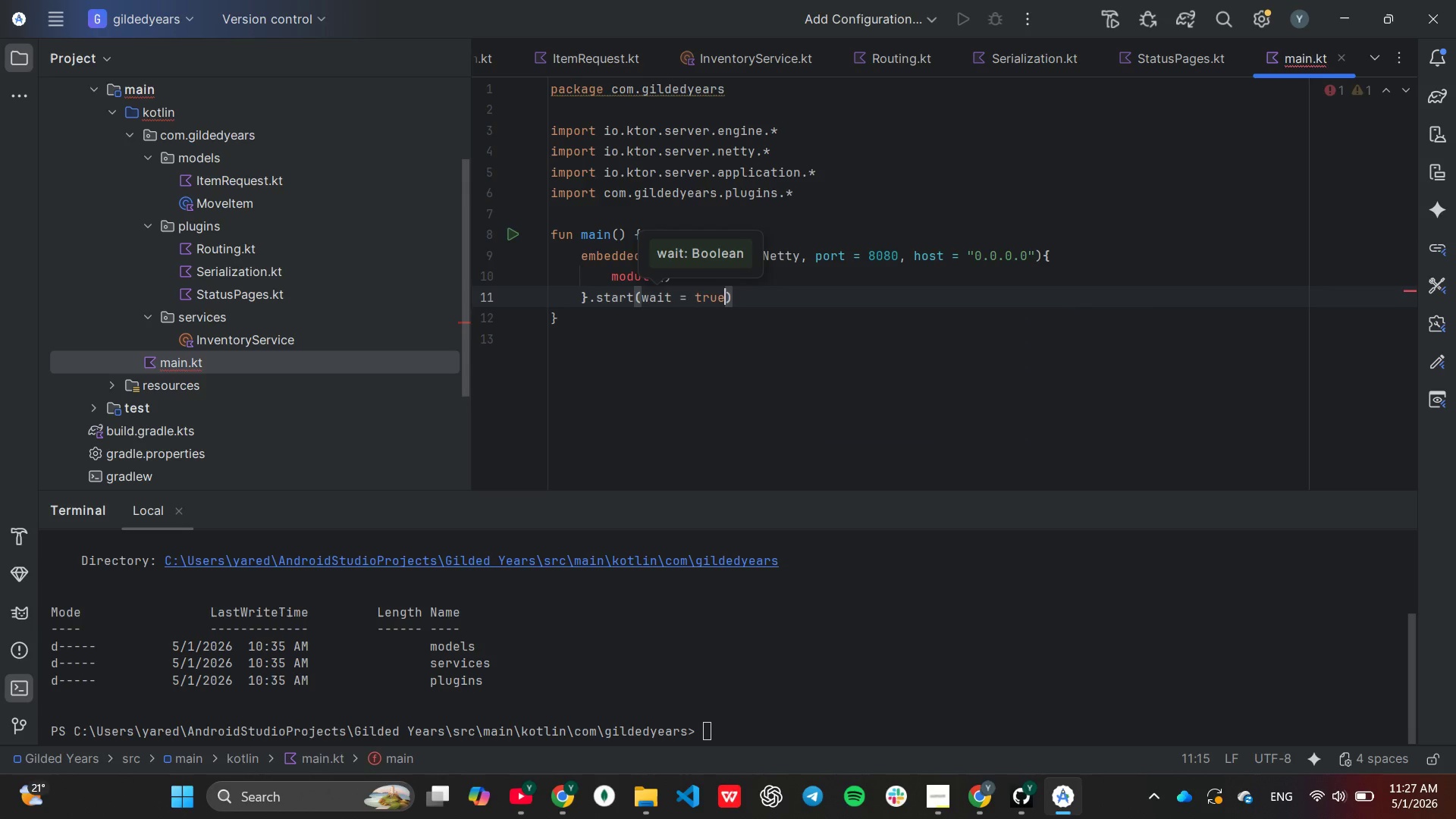 
key(Enter)
 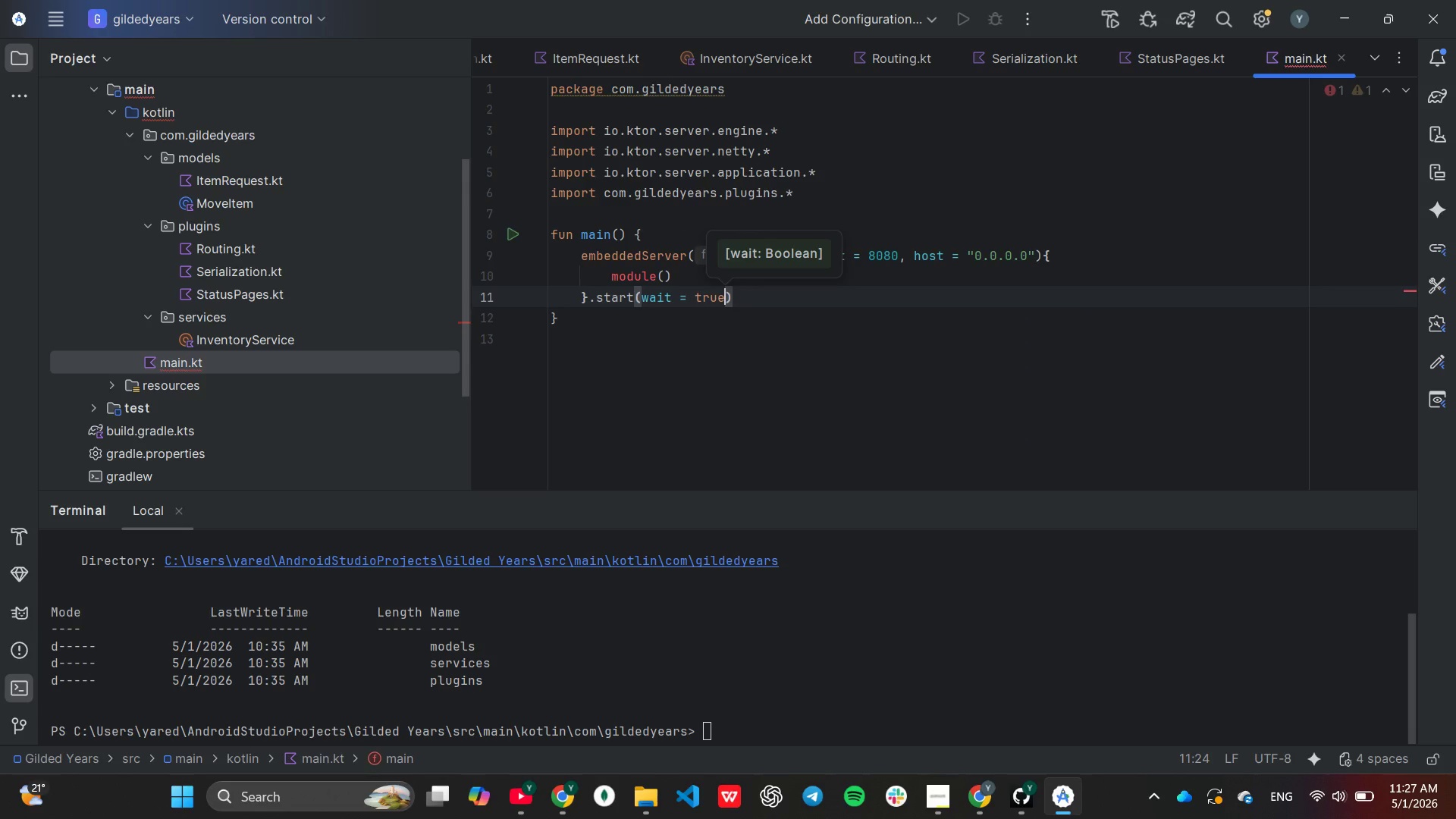 
key(ArrowDown)
 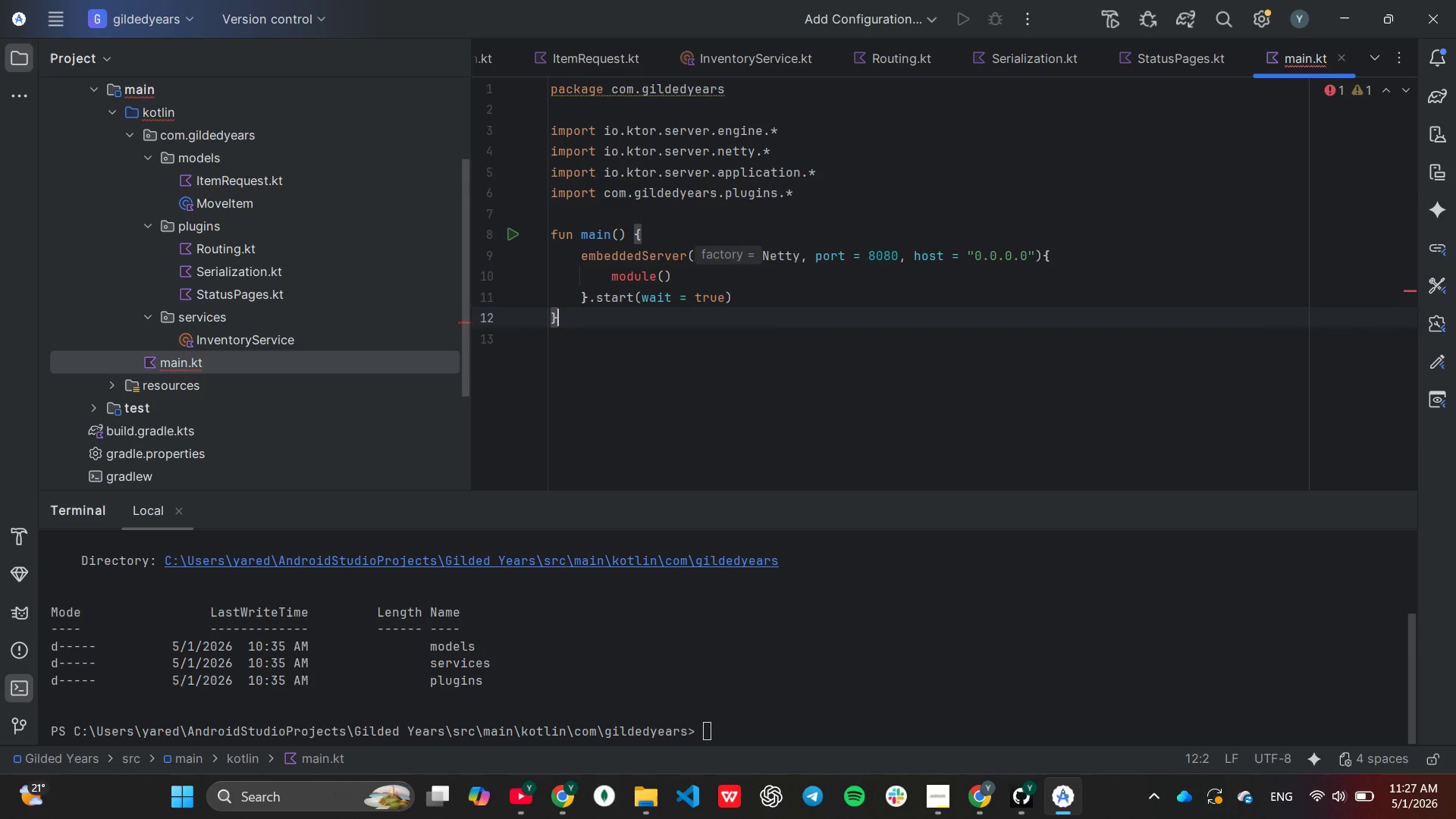 
key(ArrowDown)
 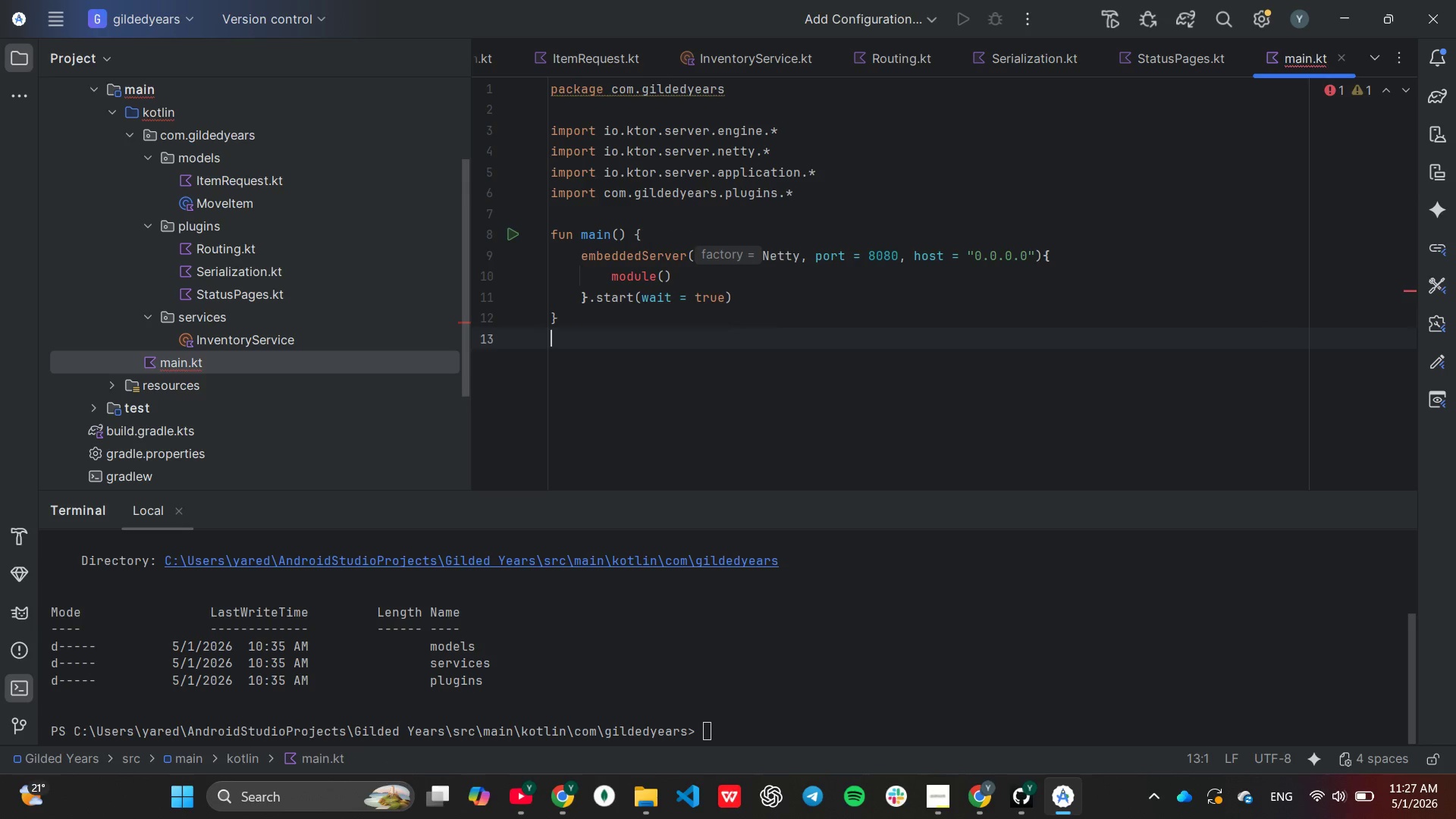 
key(Enter)
 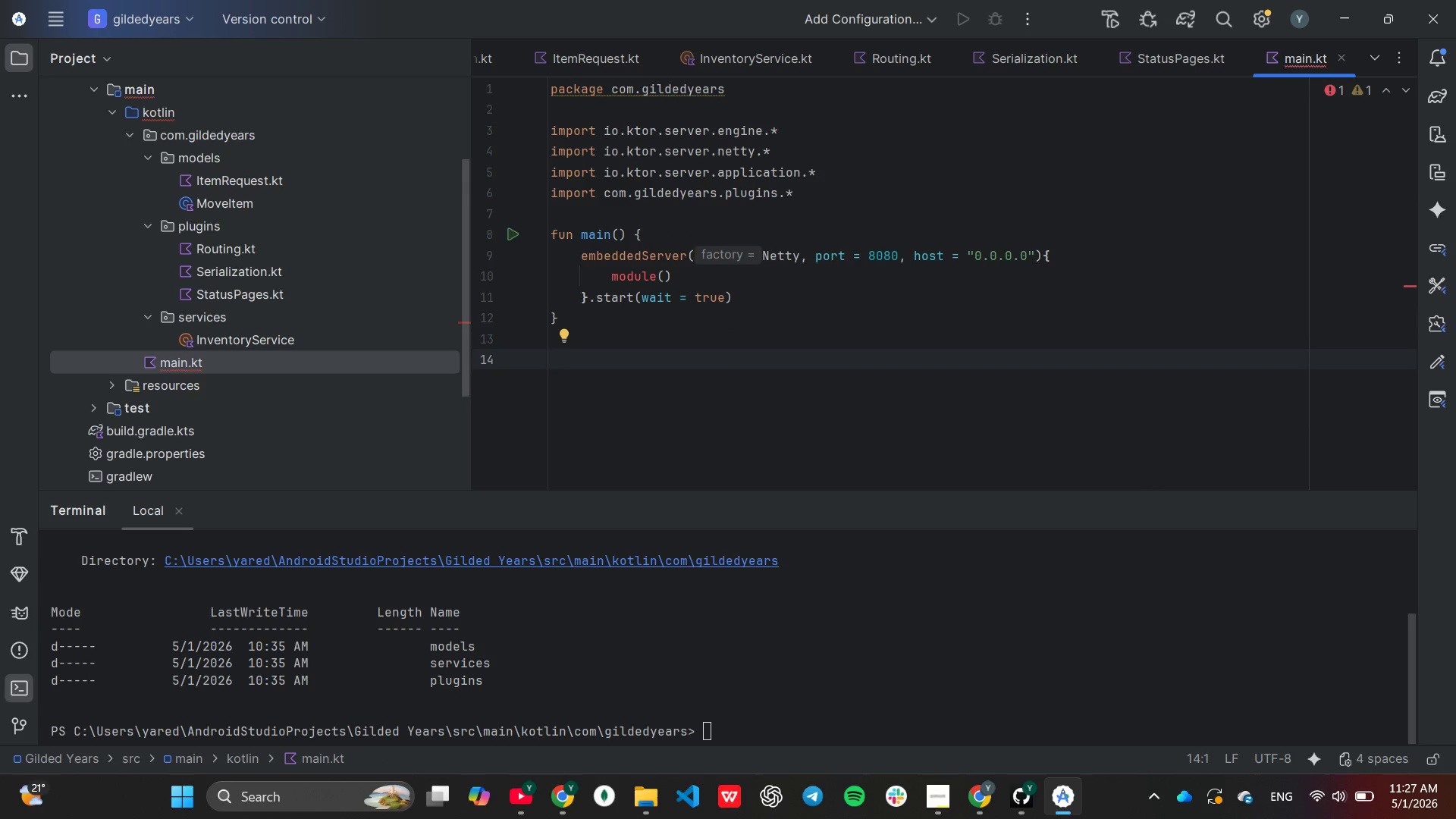 
wait(5.95)
 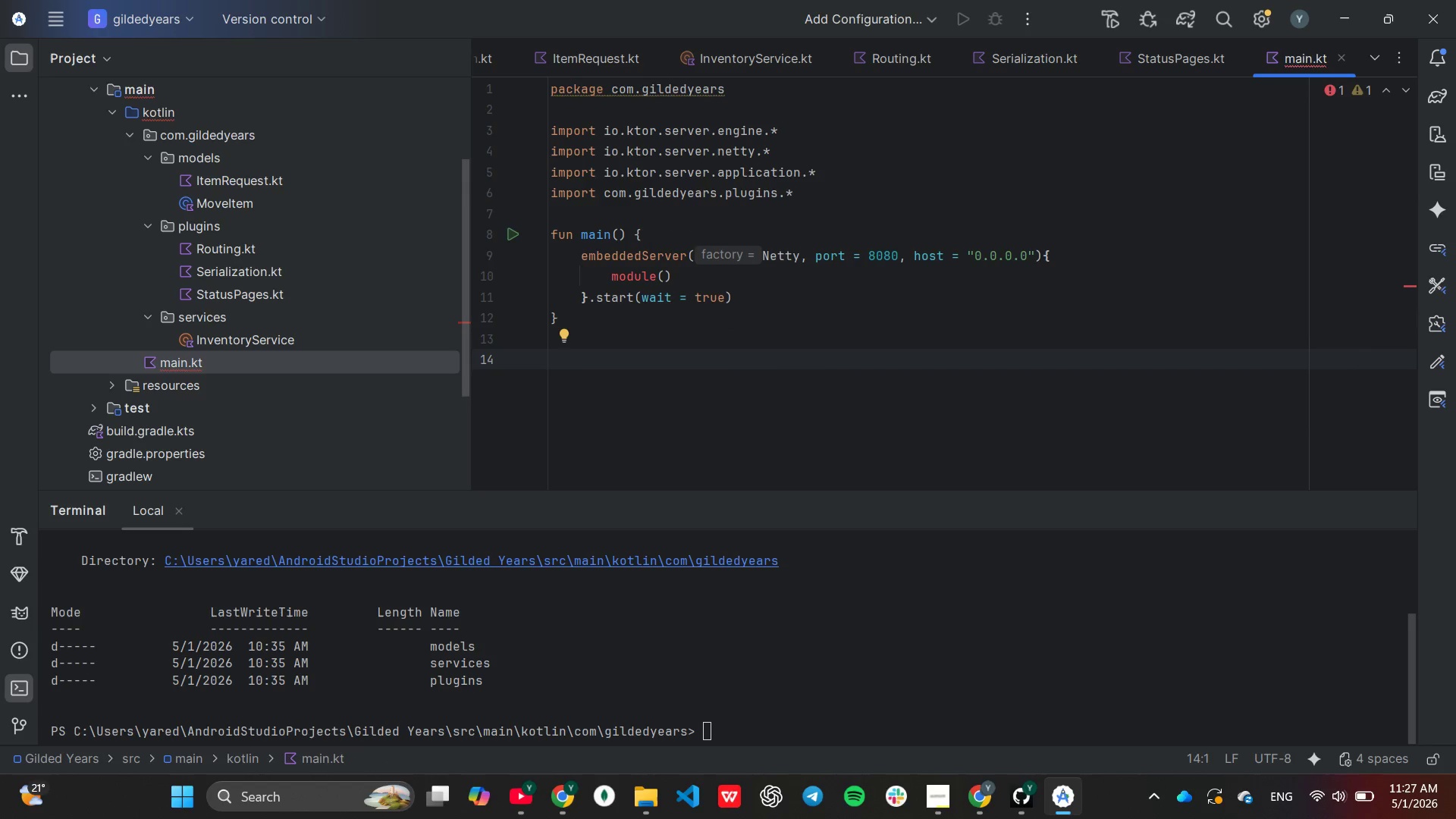 
type(fun)
 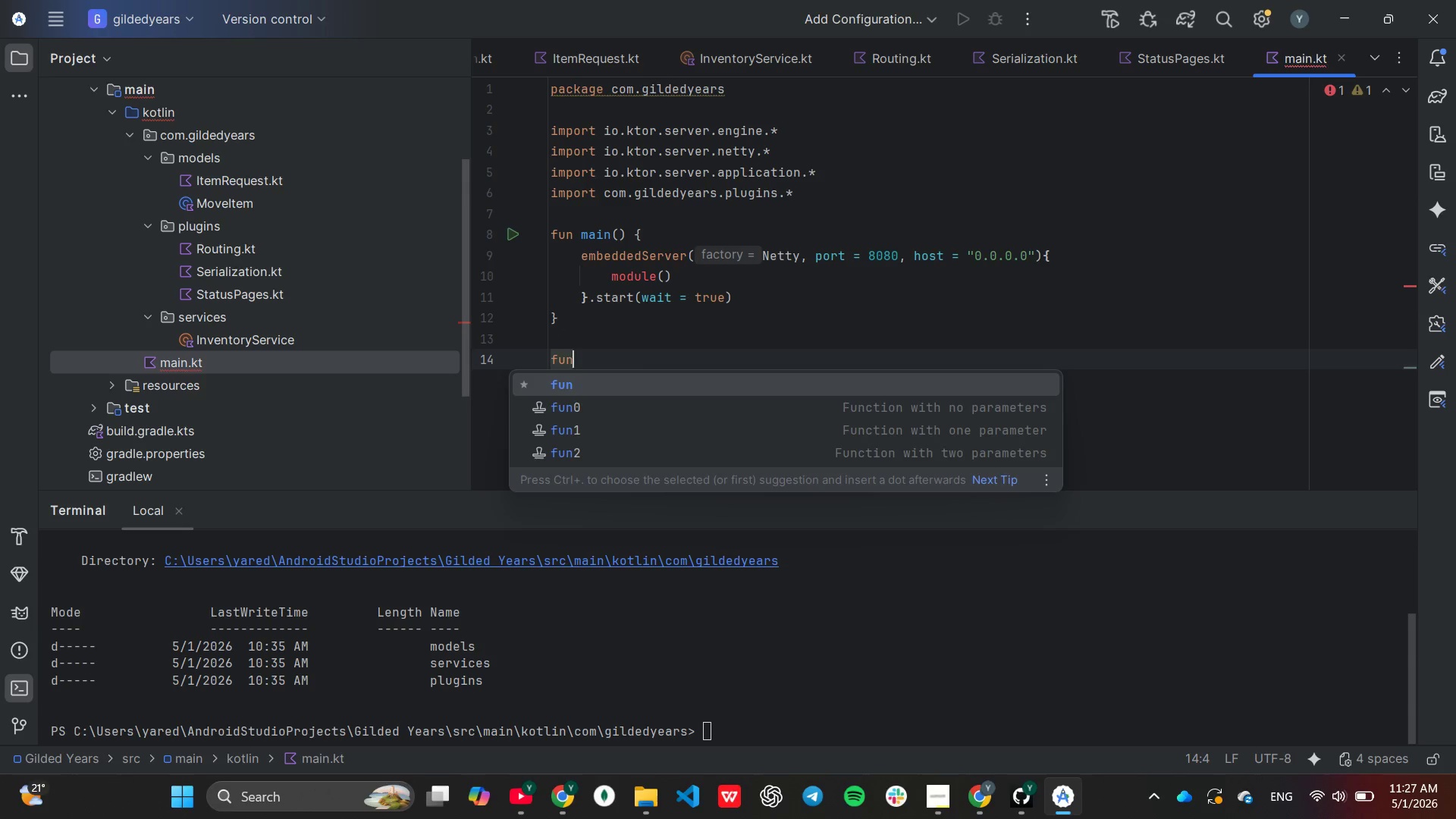 
key(Enter)
 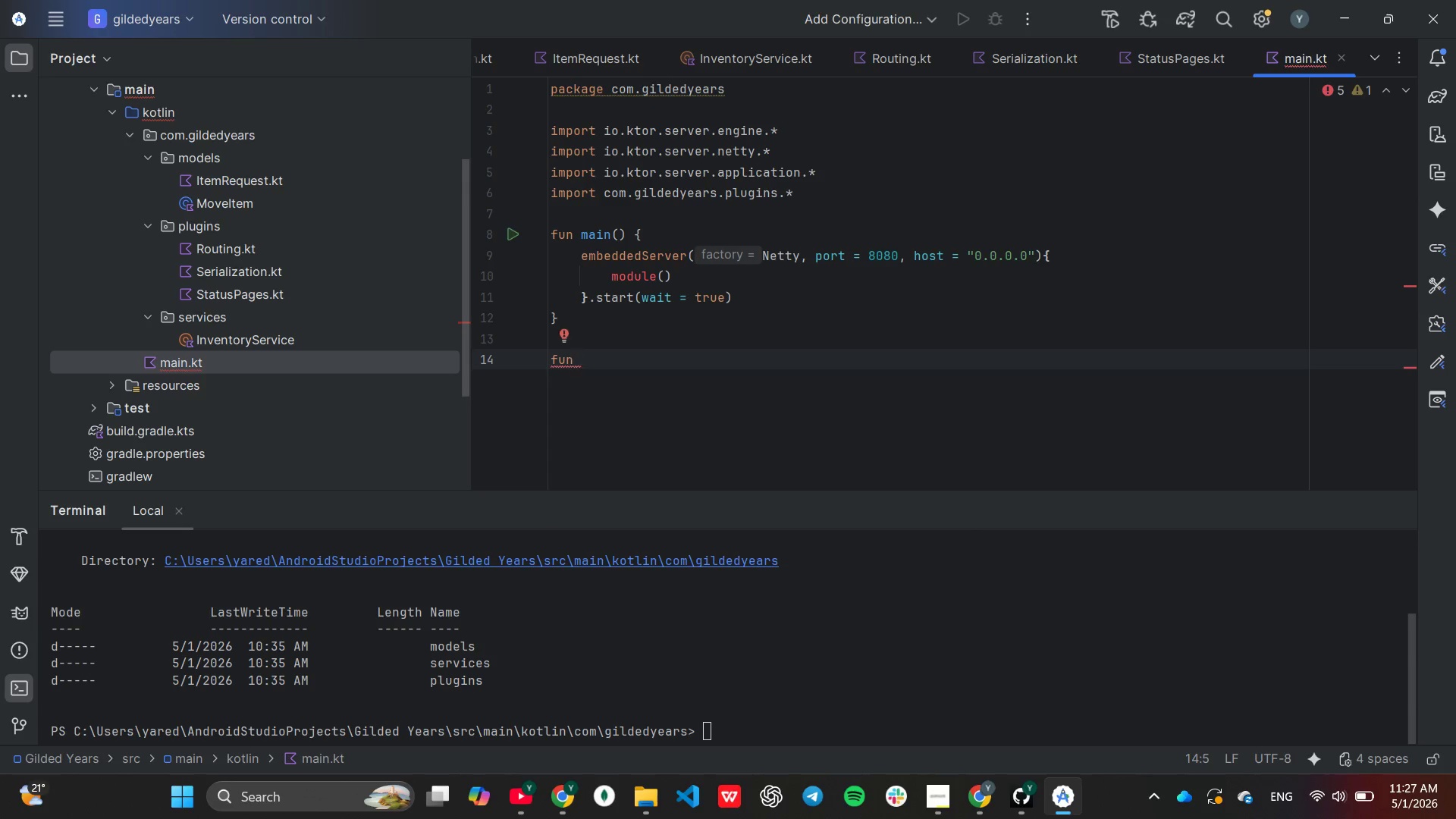 
type(Appl)
 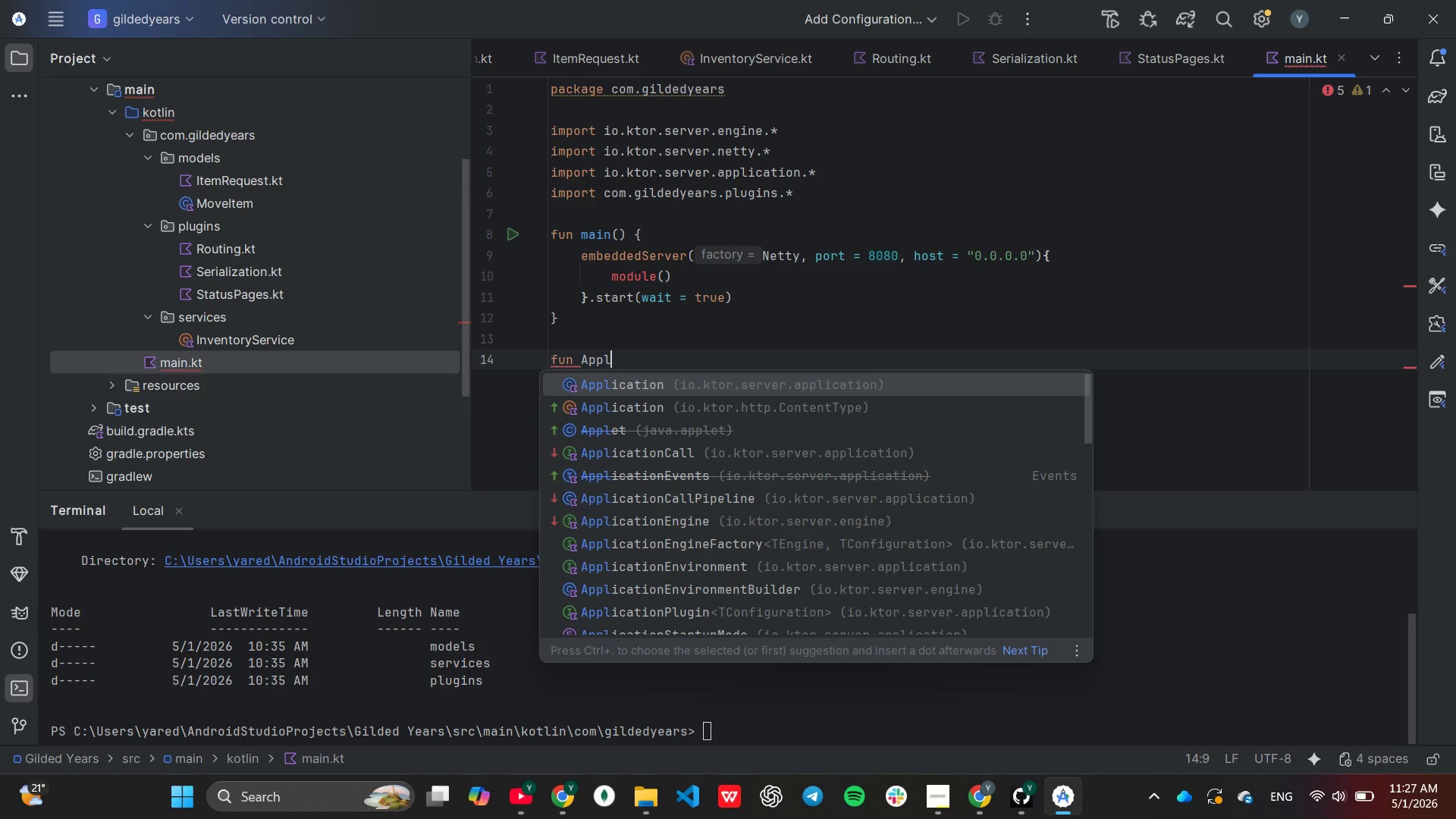 
key(Enter)
 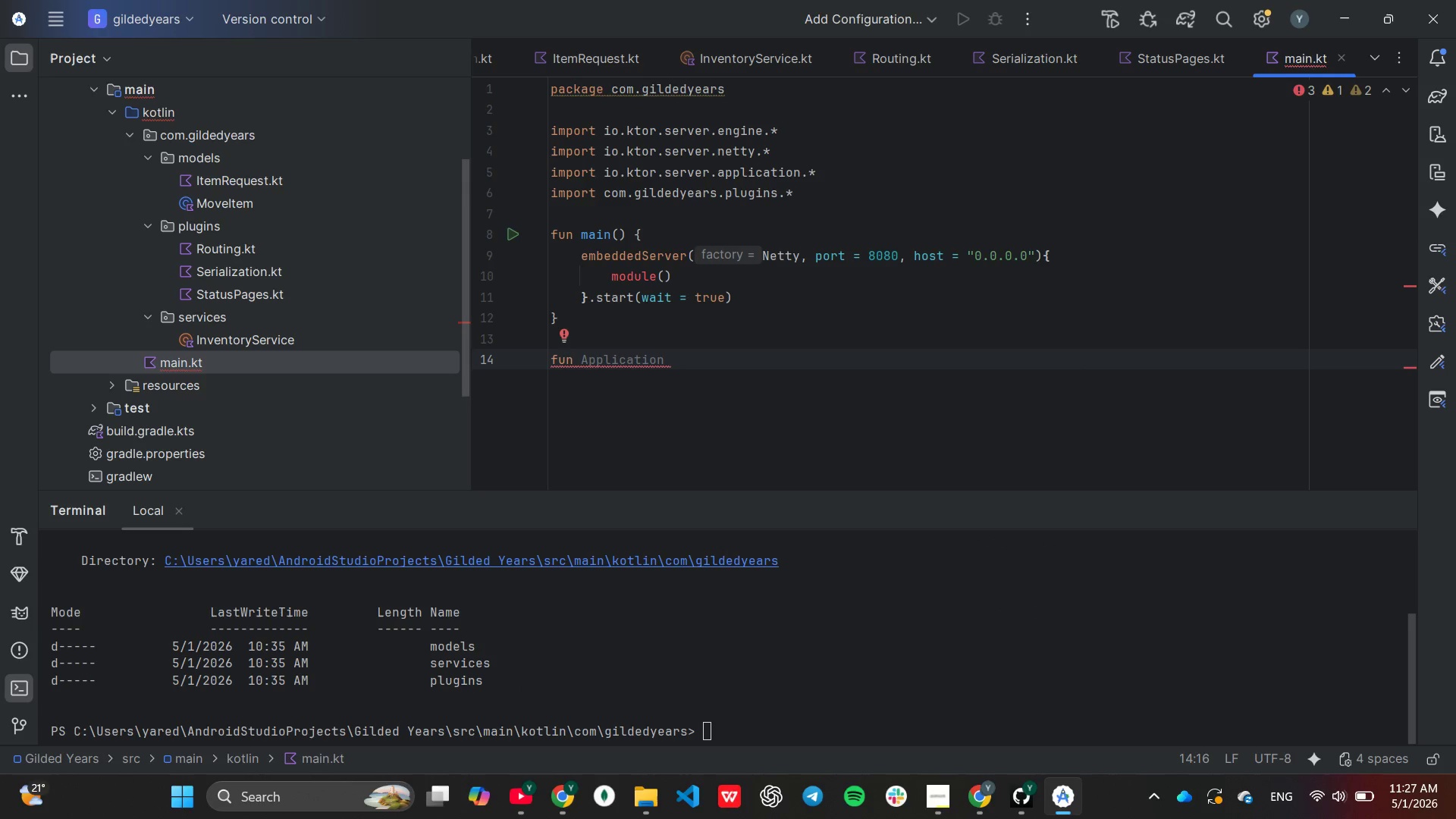 
type(,mo)
key(Backspace)
key(Backspace)
key(Backspace)
type(.mo)
 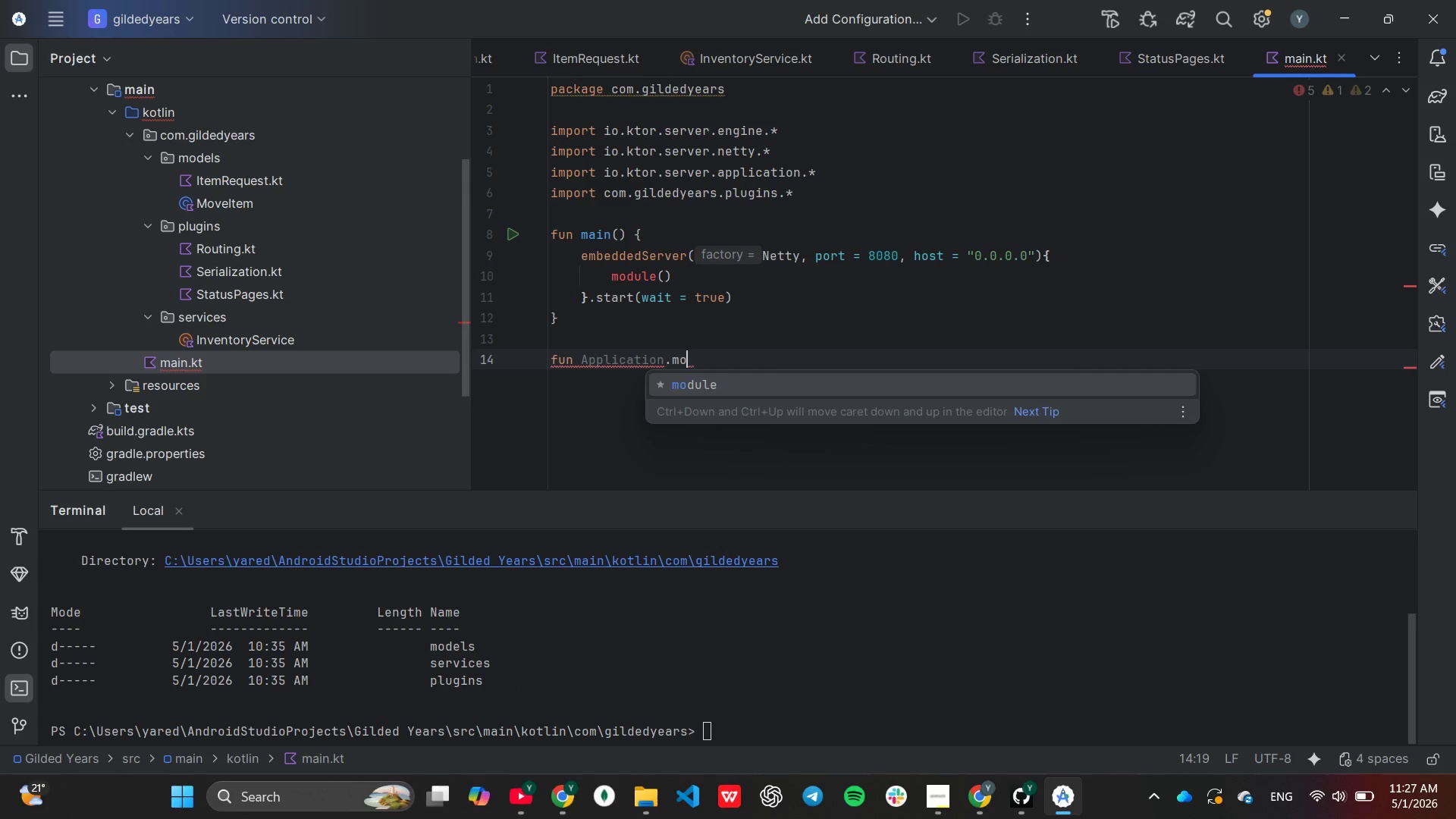 
key(Enter)
 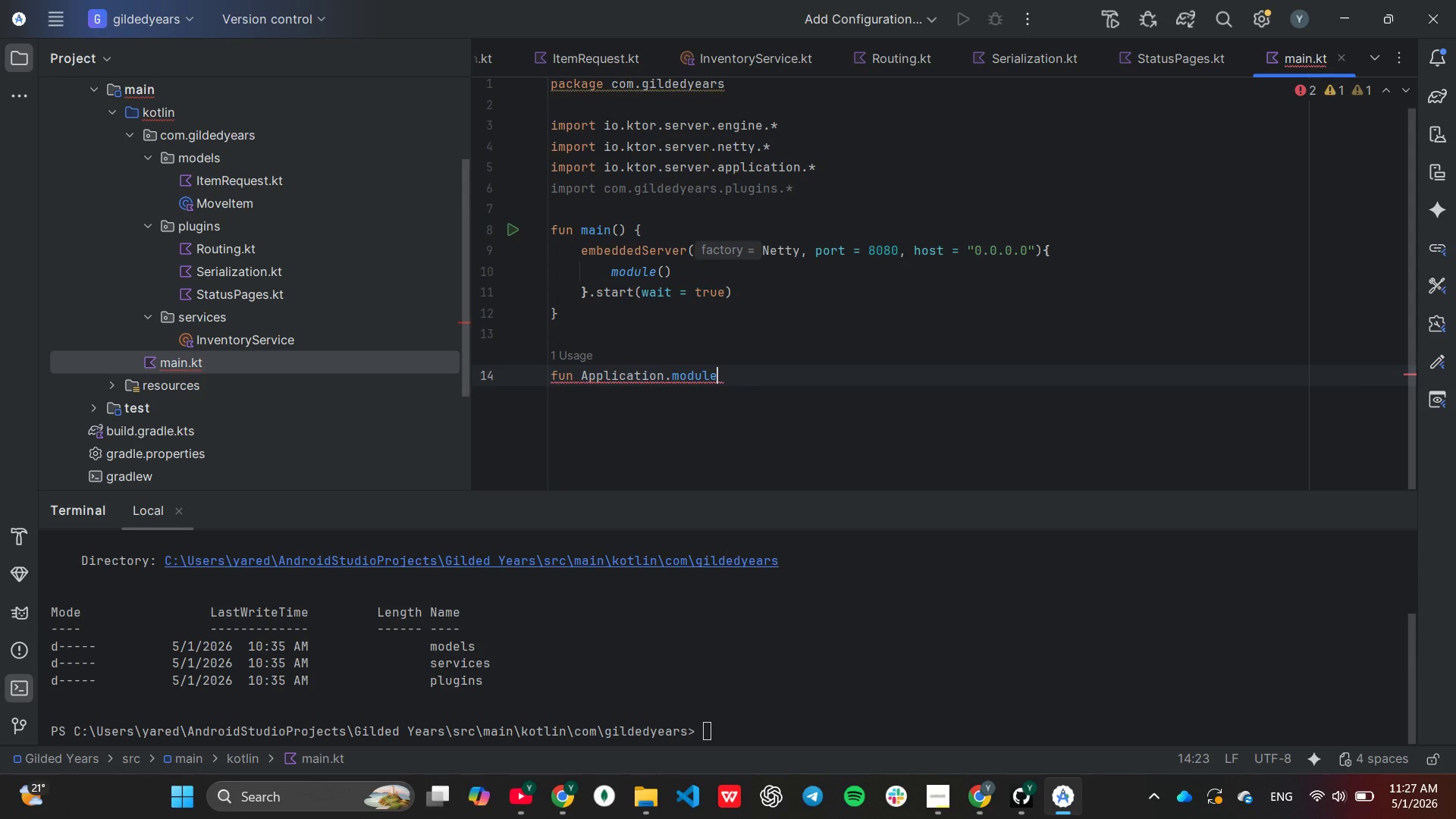 
key(Shift+9)
 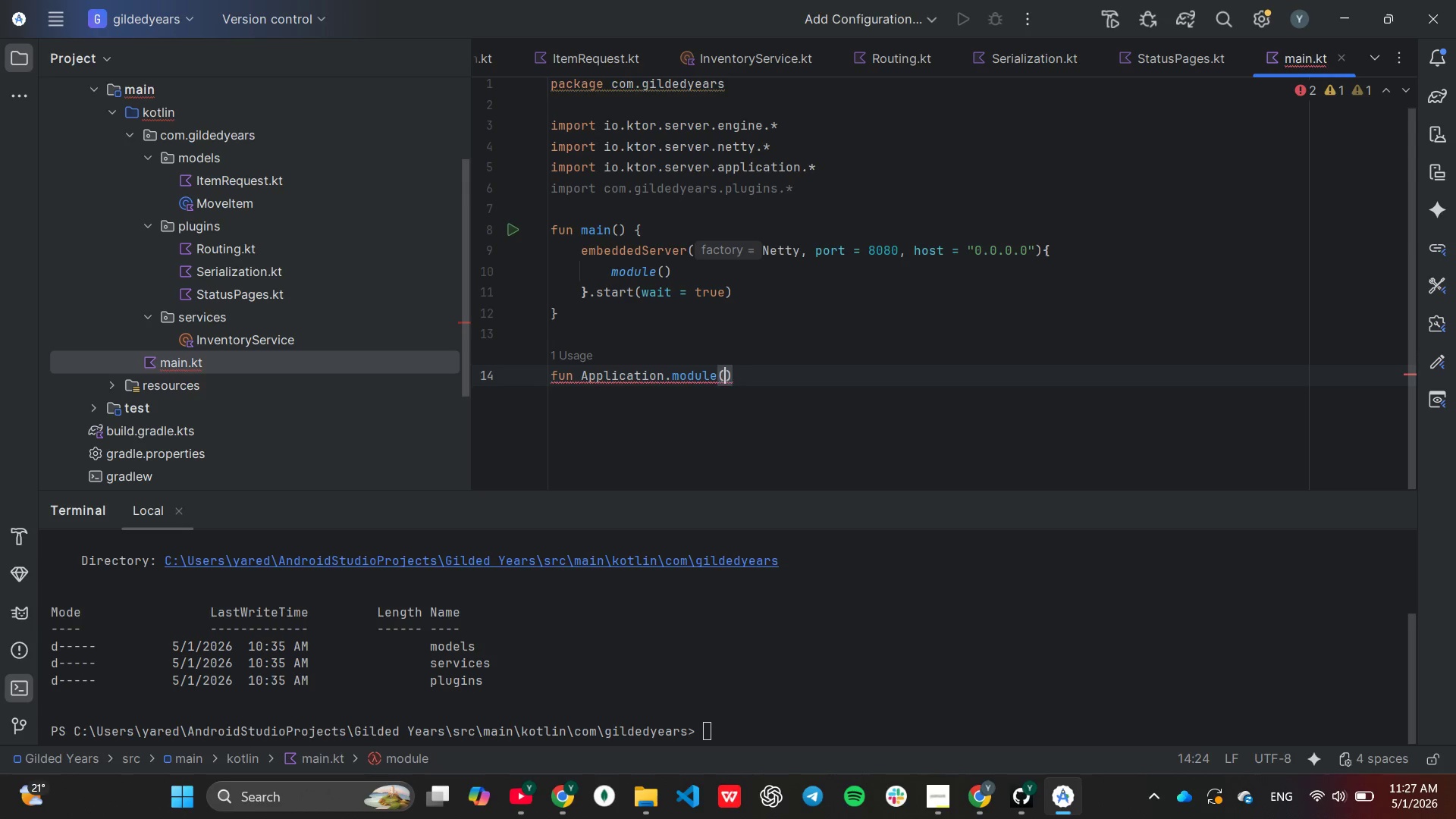 
key(ArrowRight)
 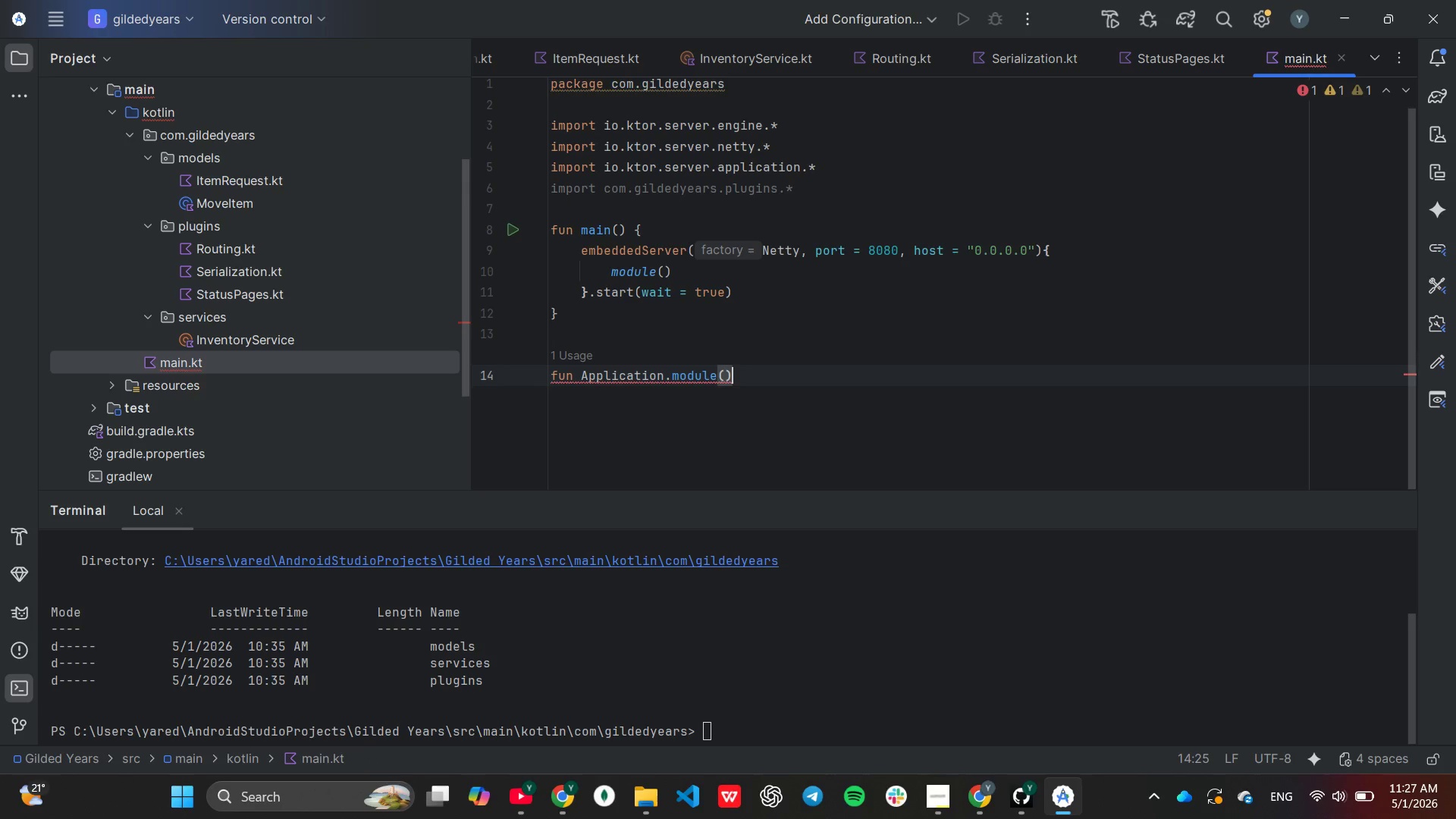 
key(Shift+BracketLeft)
 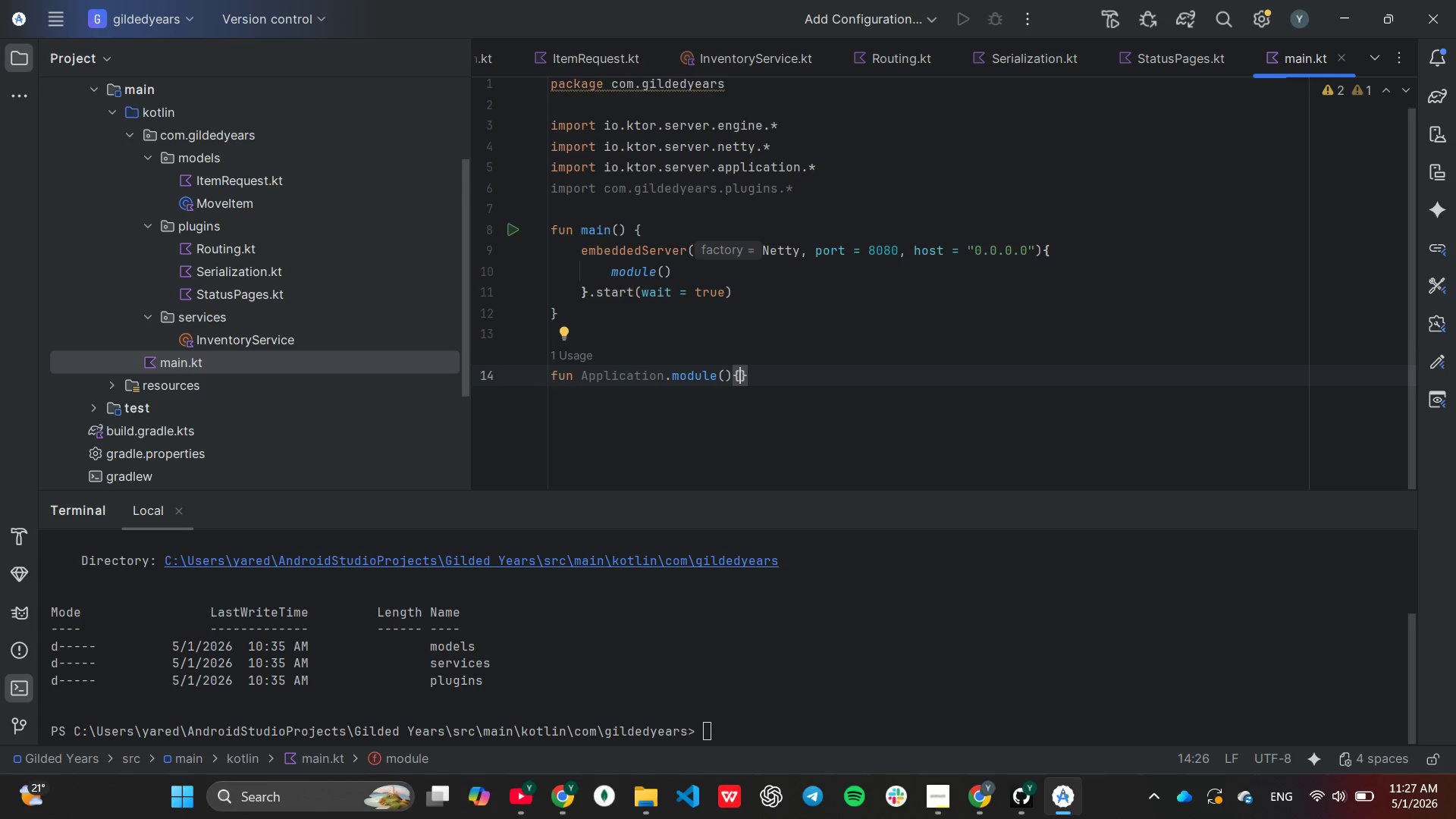 
key(Enter)
 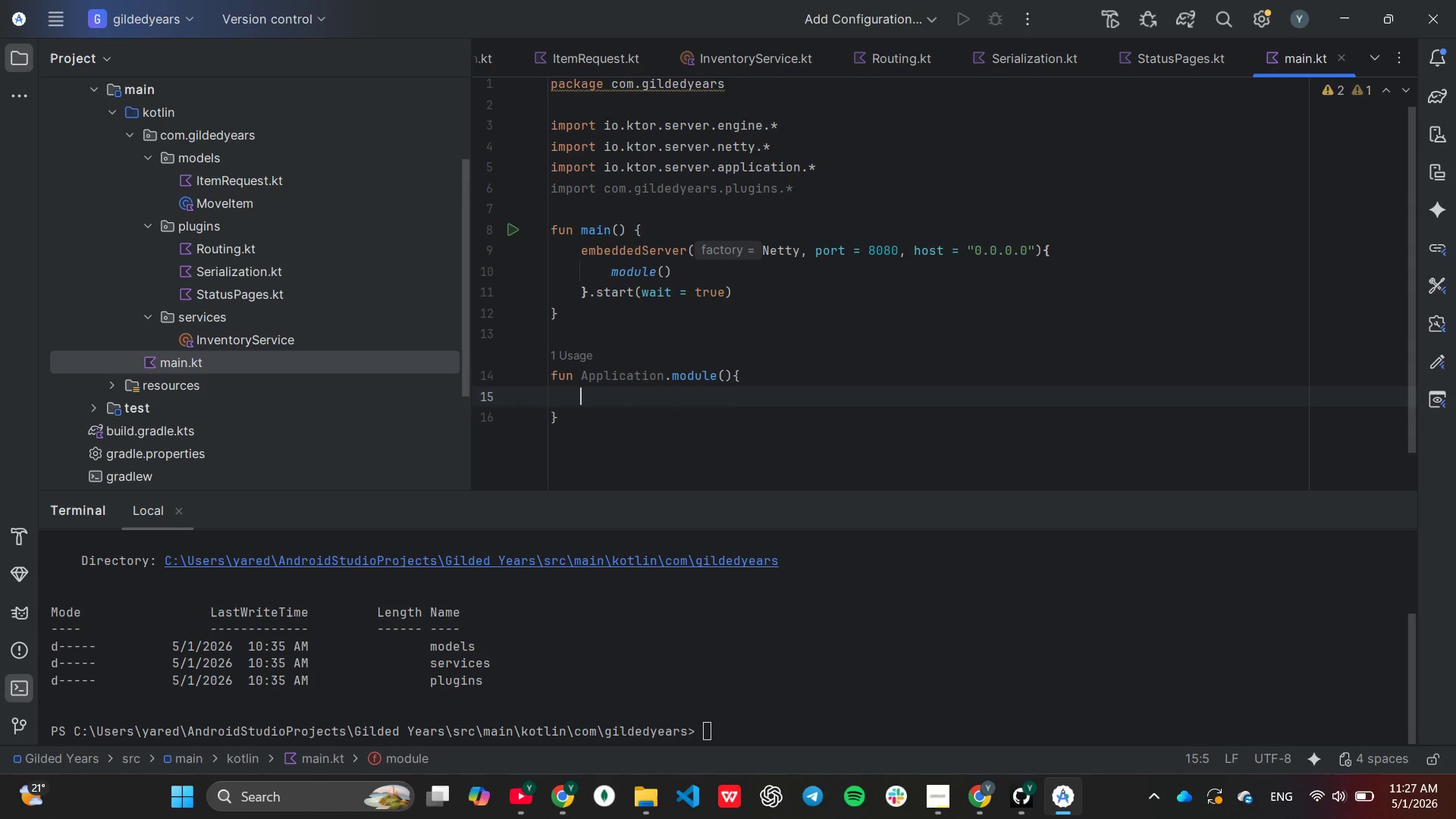 
type(con)
 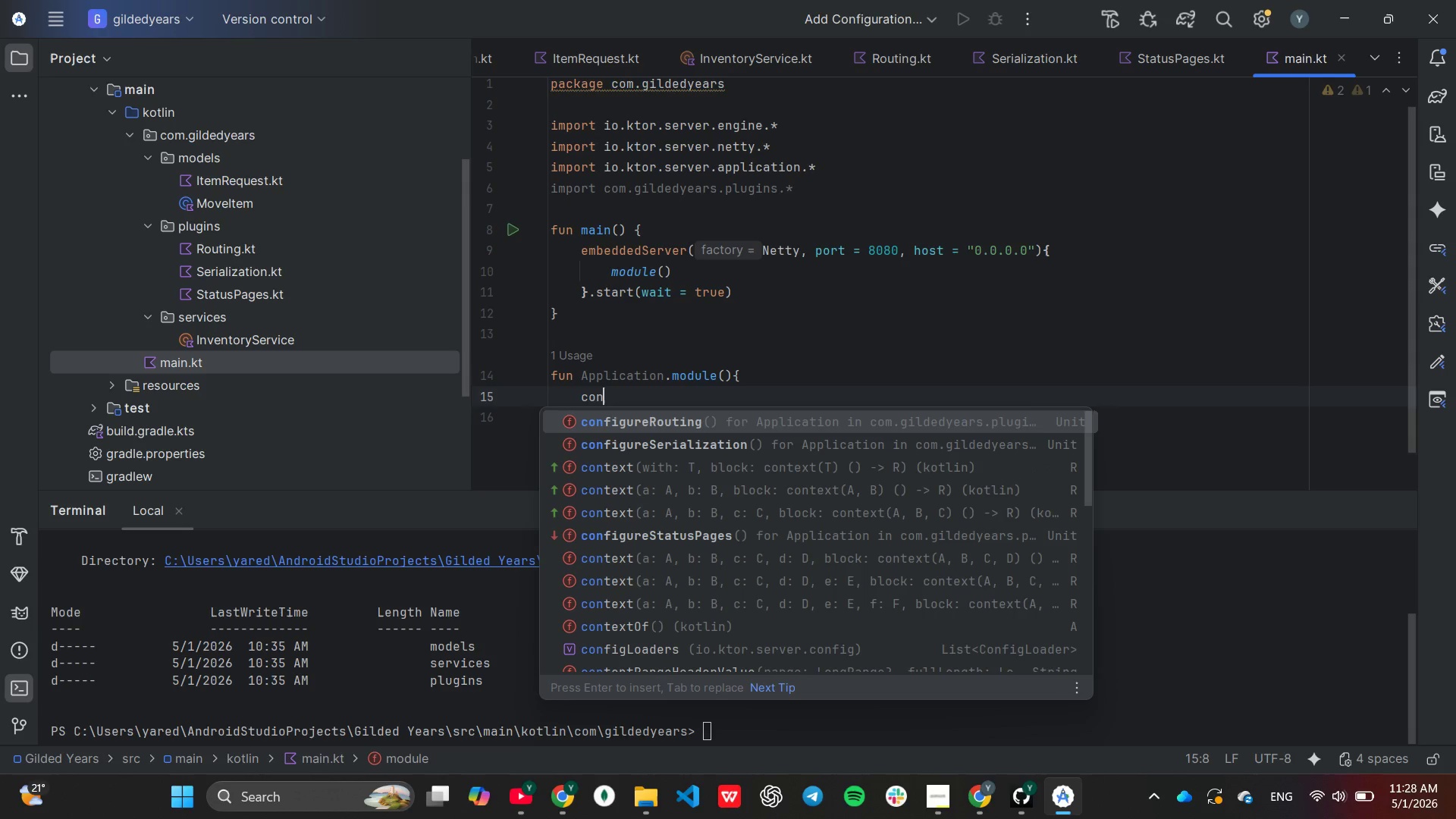 
key(ArrowDown)
 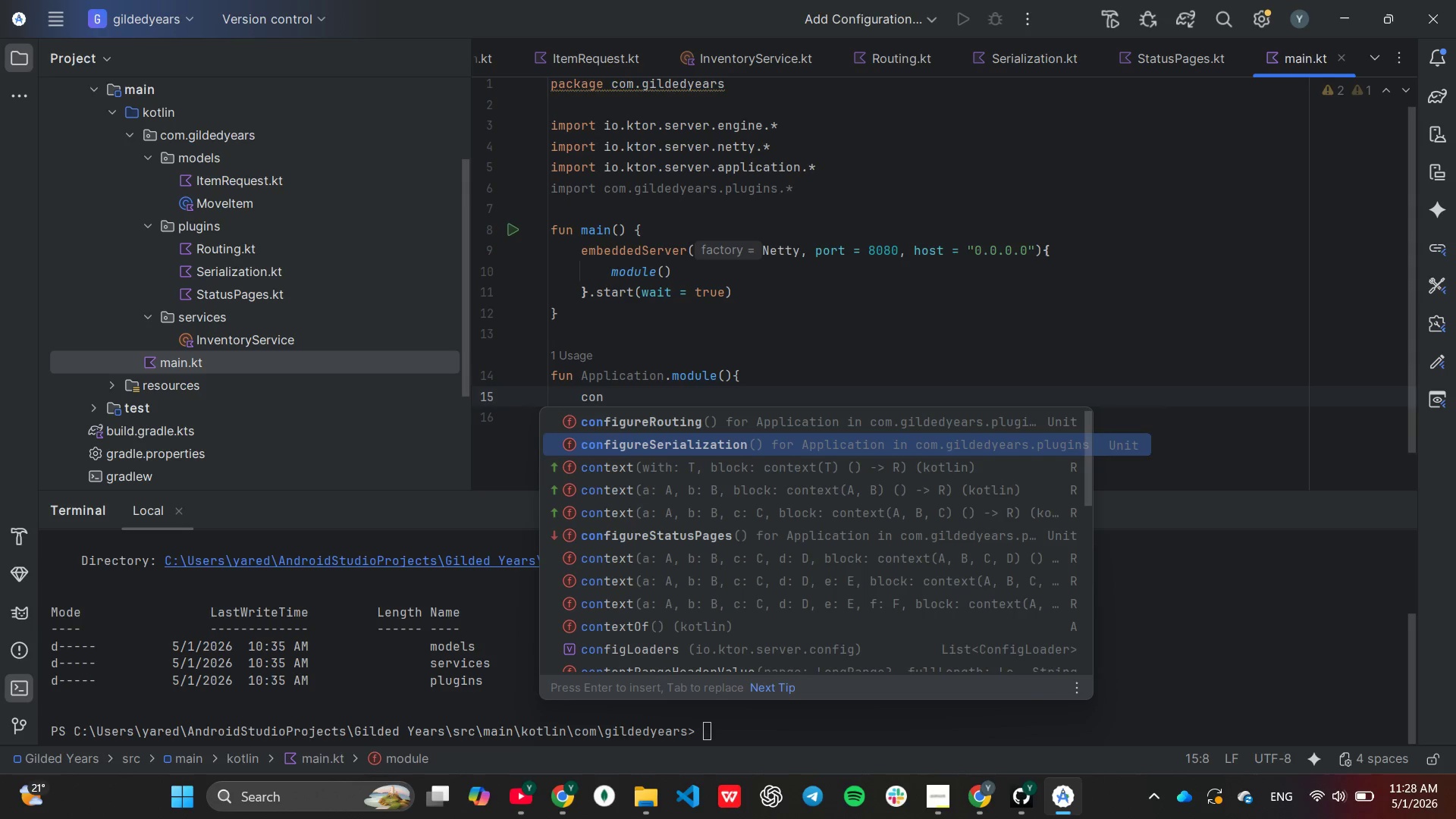 
key(Enter)
 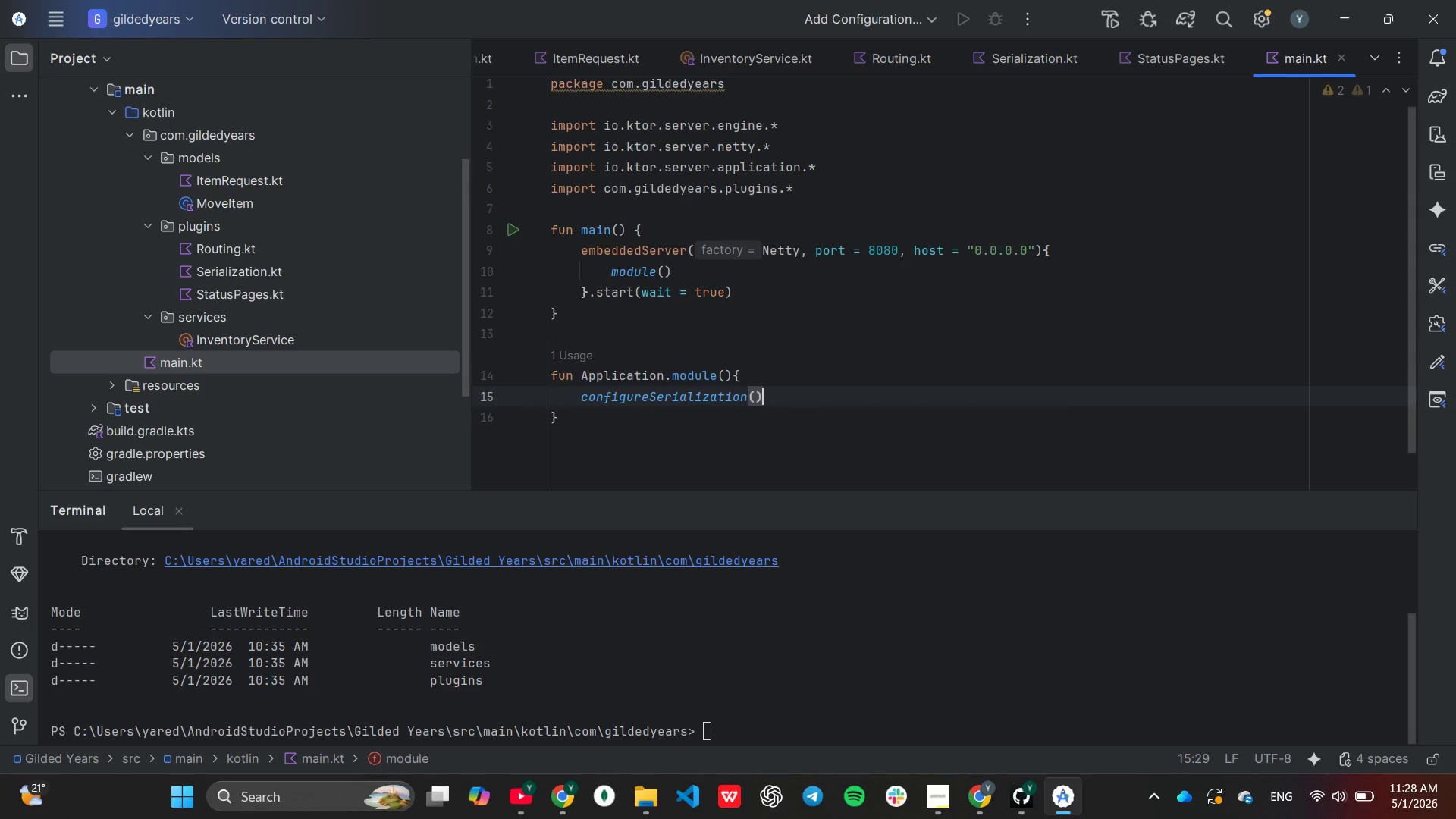 
key(Enter)
 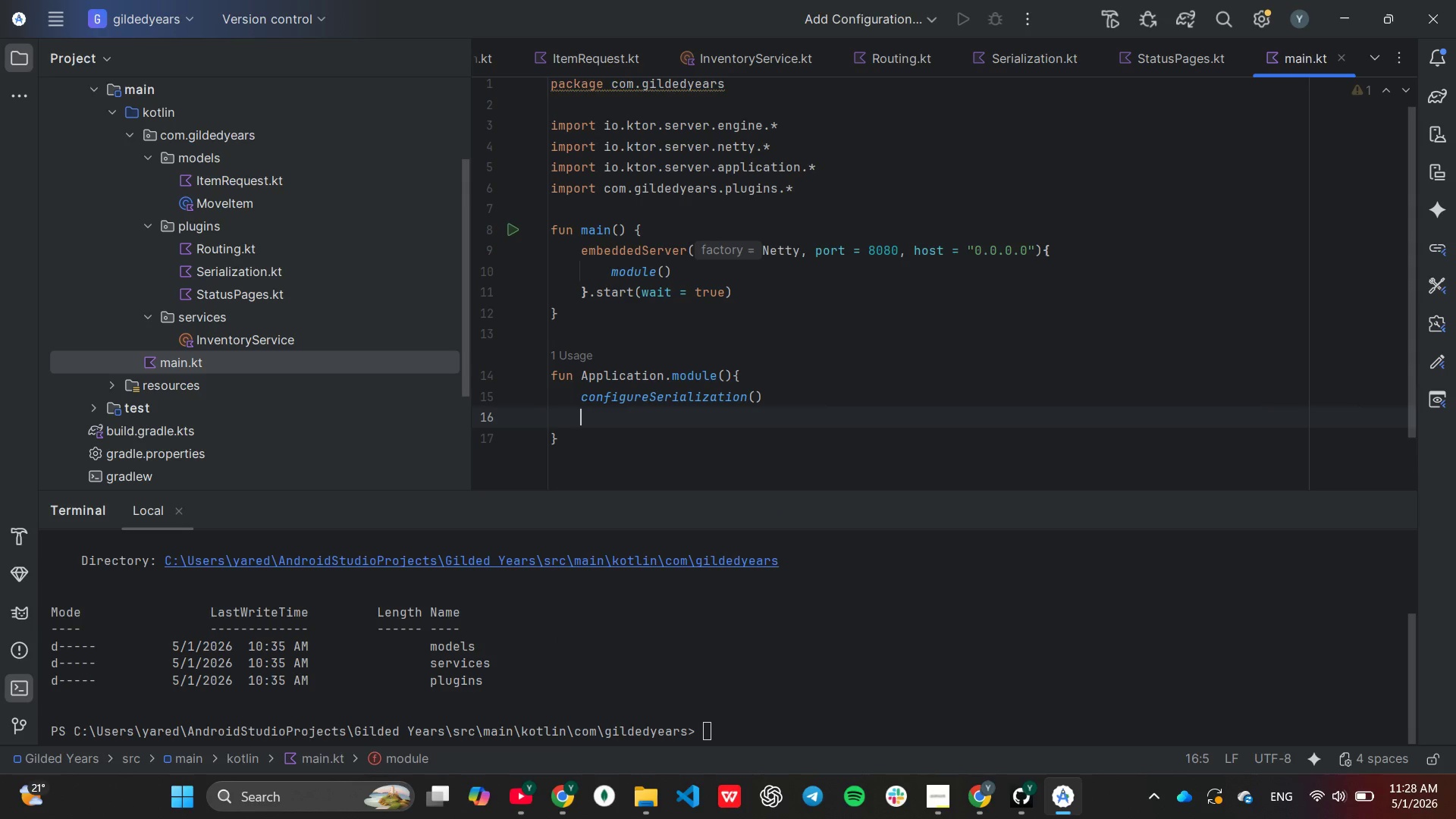 
type(co)
 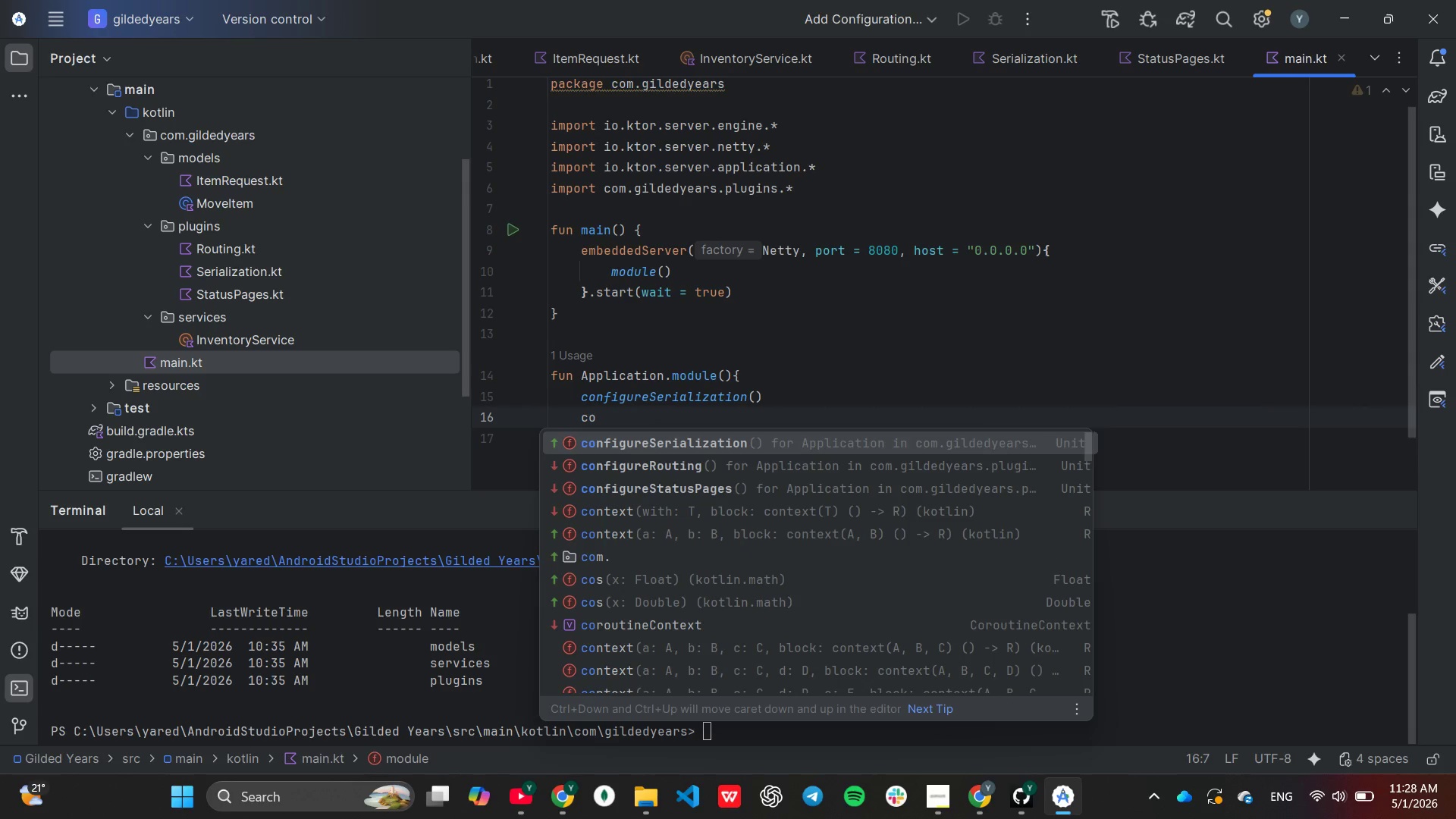 
key(ArrowDown)
 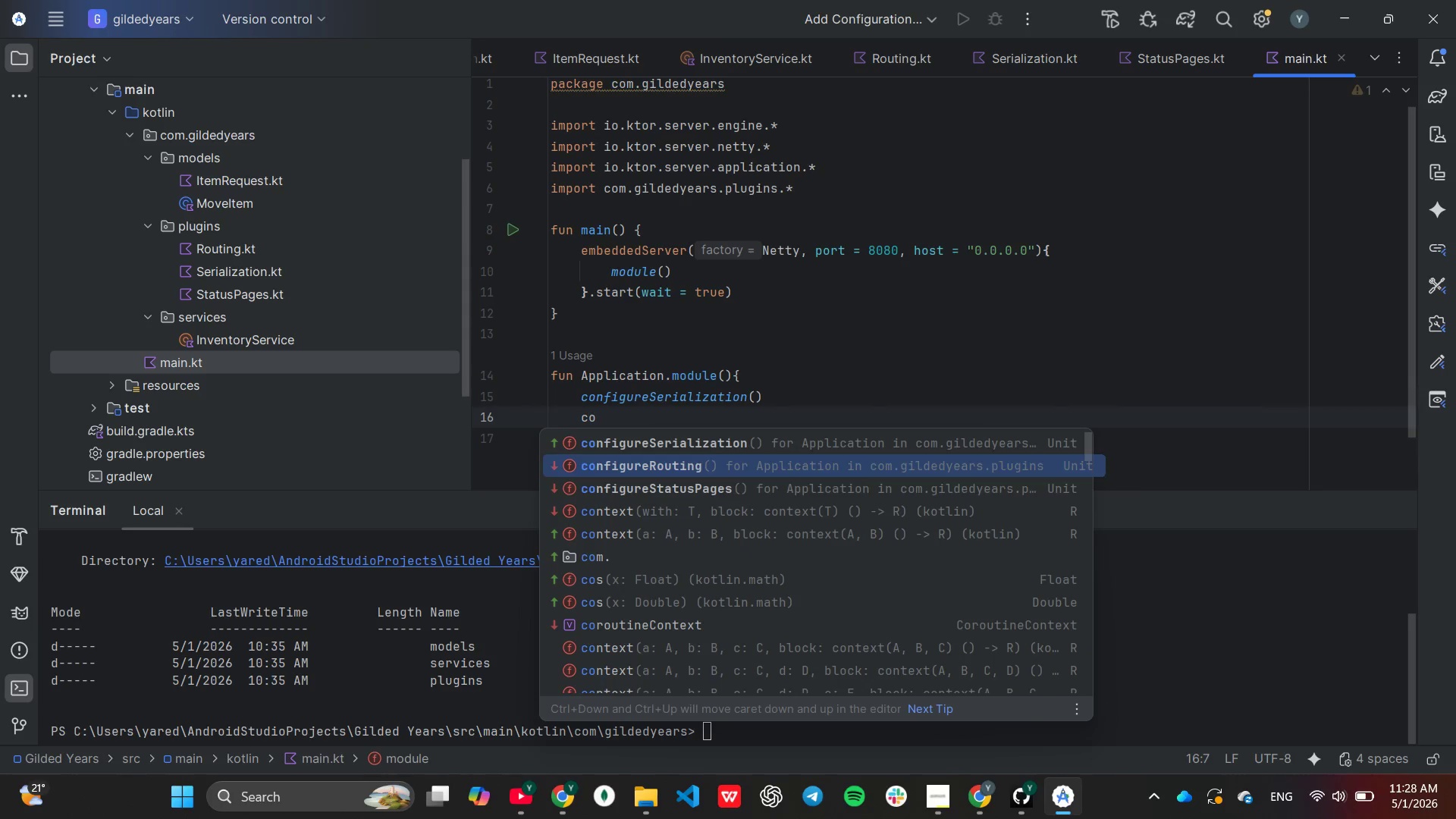 
key(ArrowDown)
 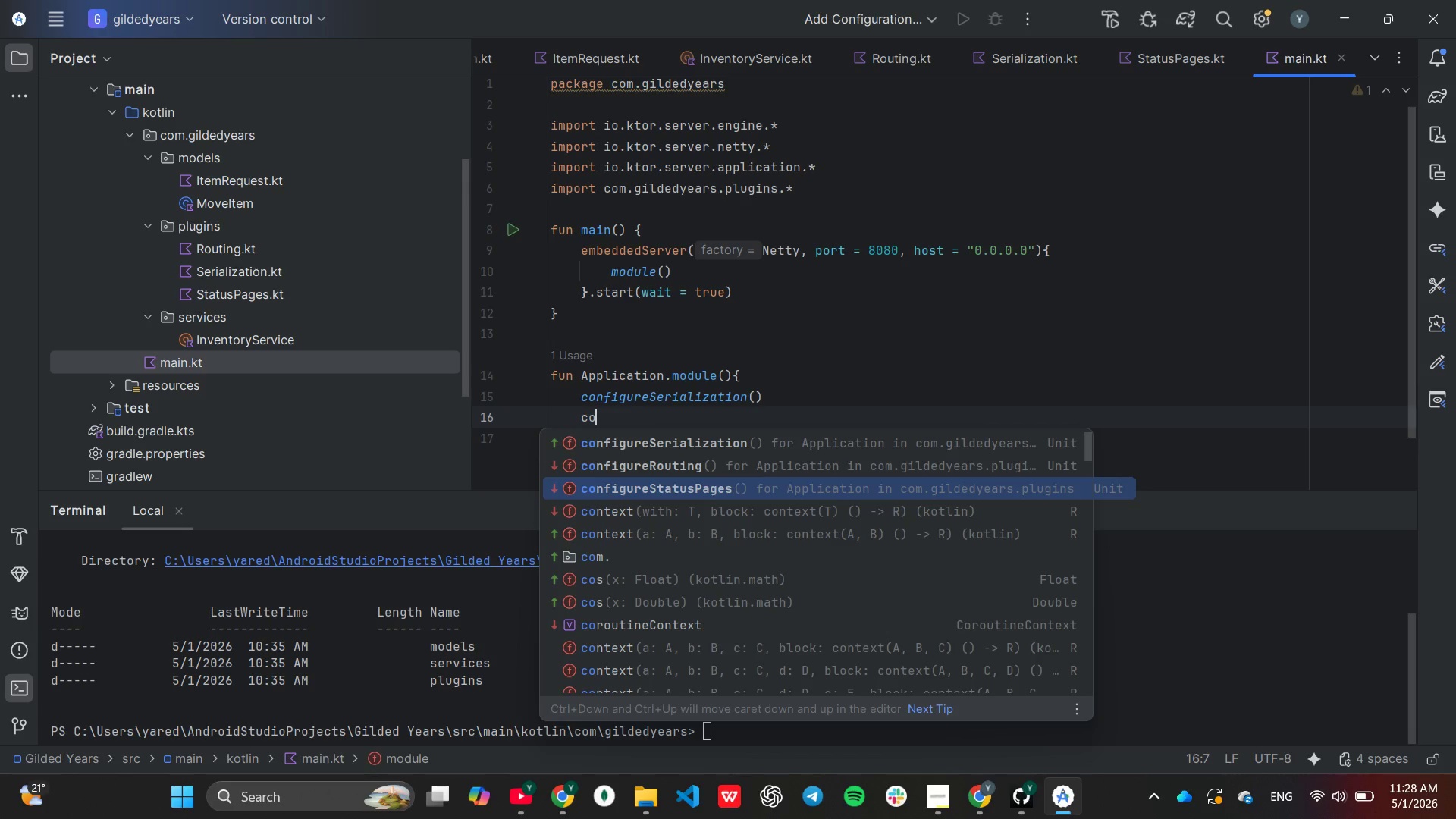 
key(Enter)
 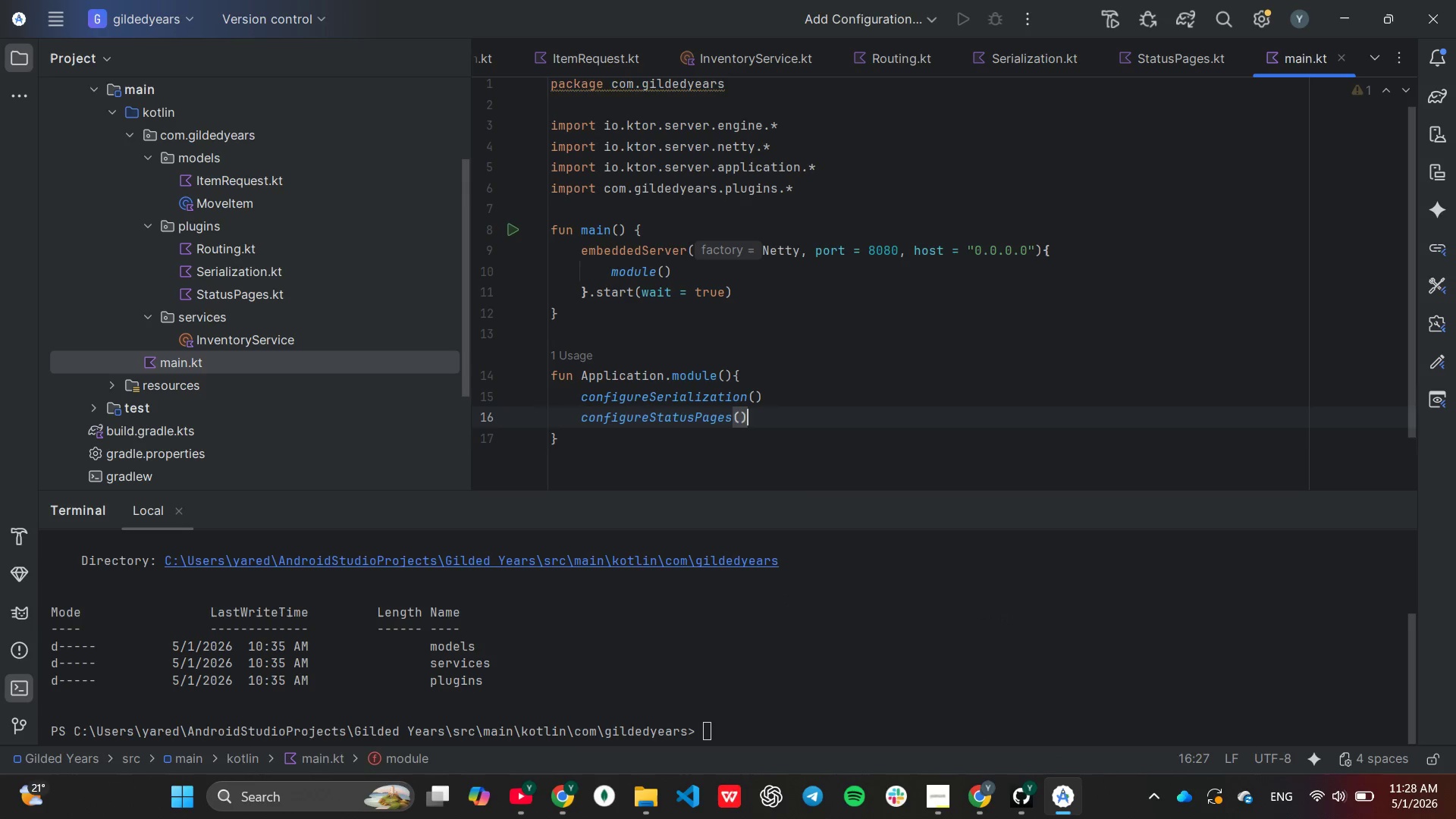 
key(Enter)
 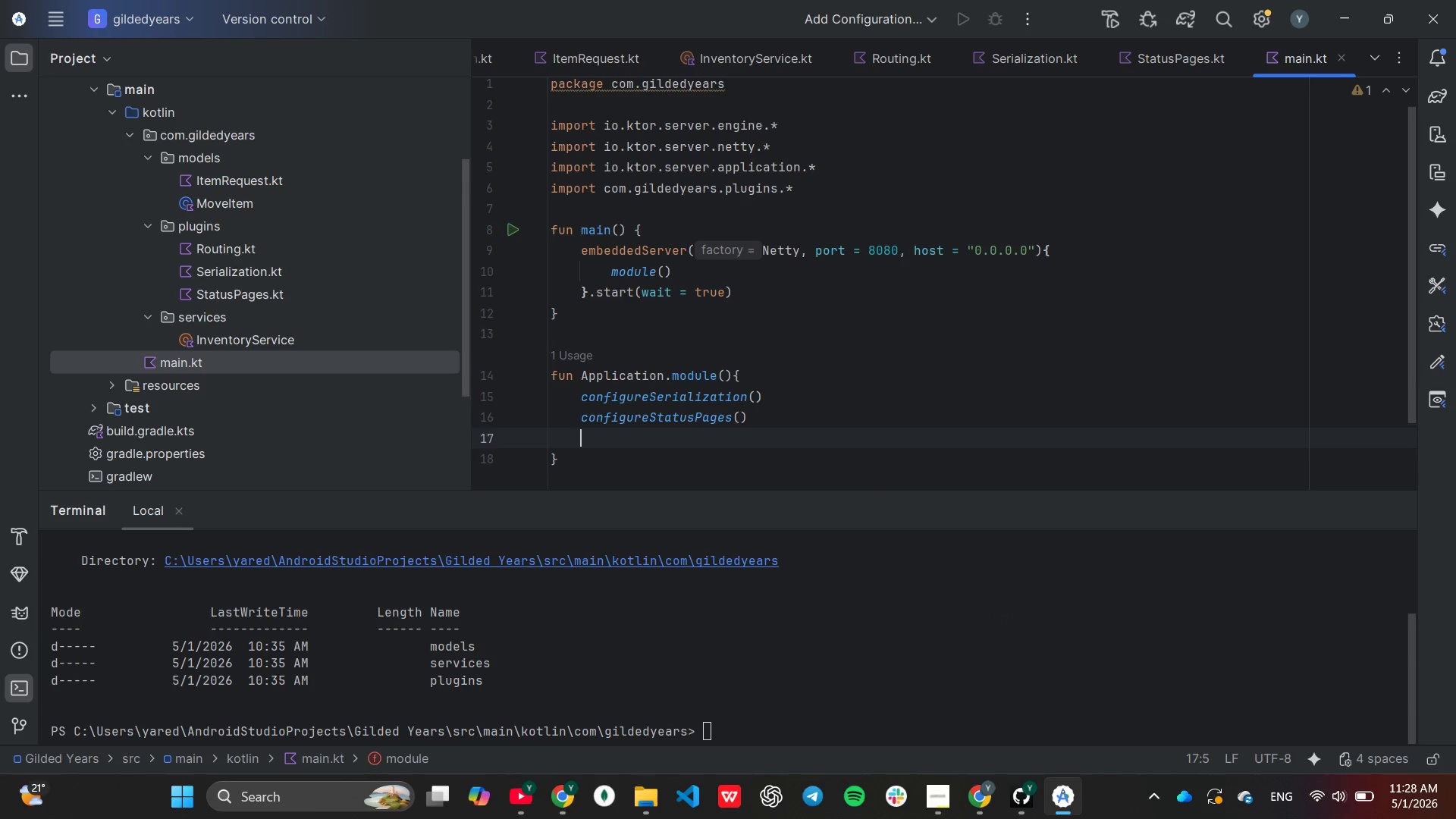 
type(con)
 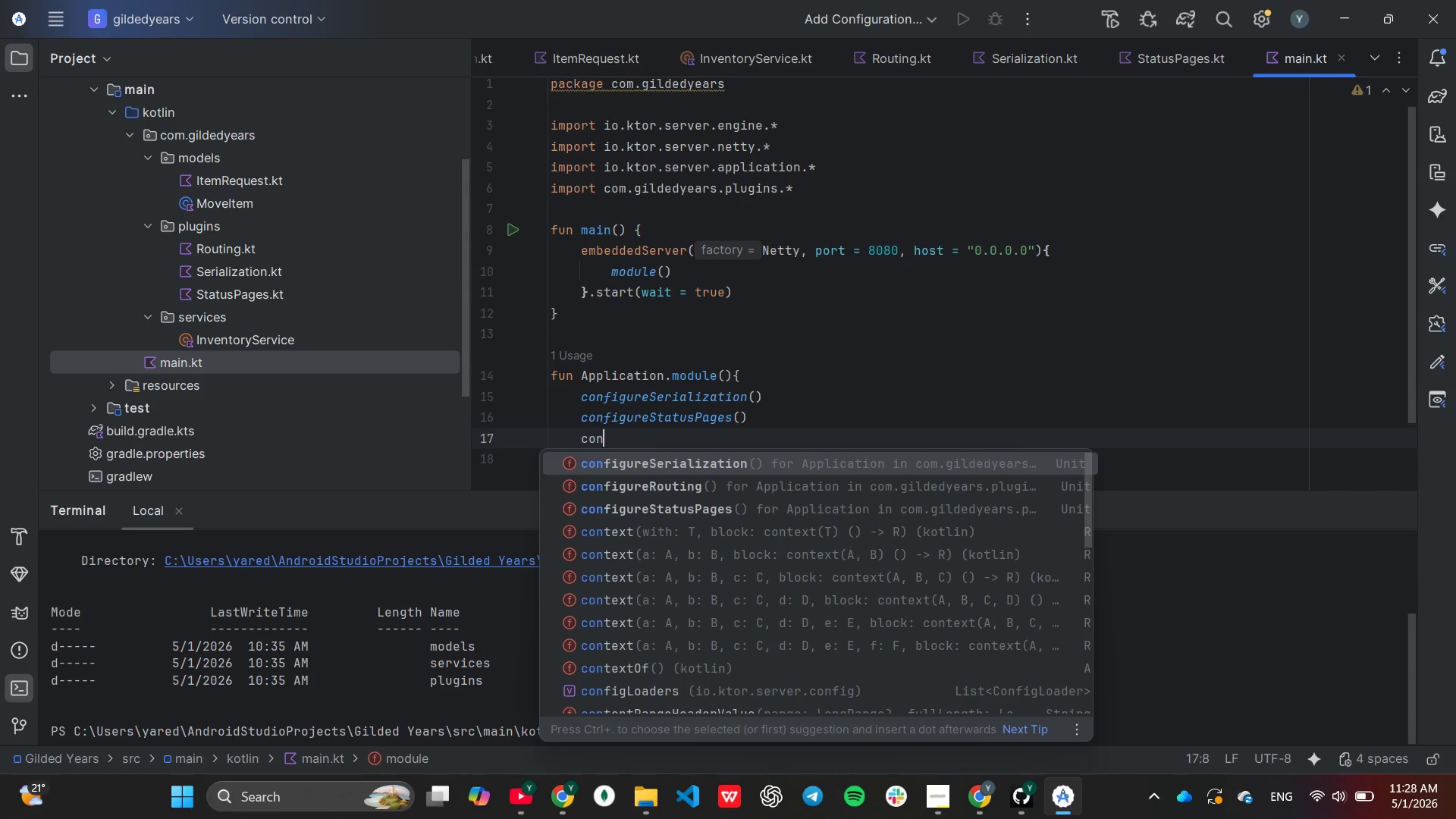 
key(ArrowDown)
 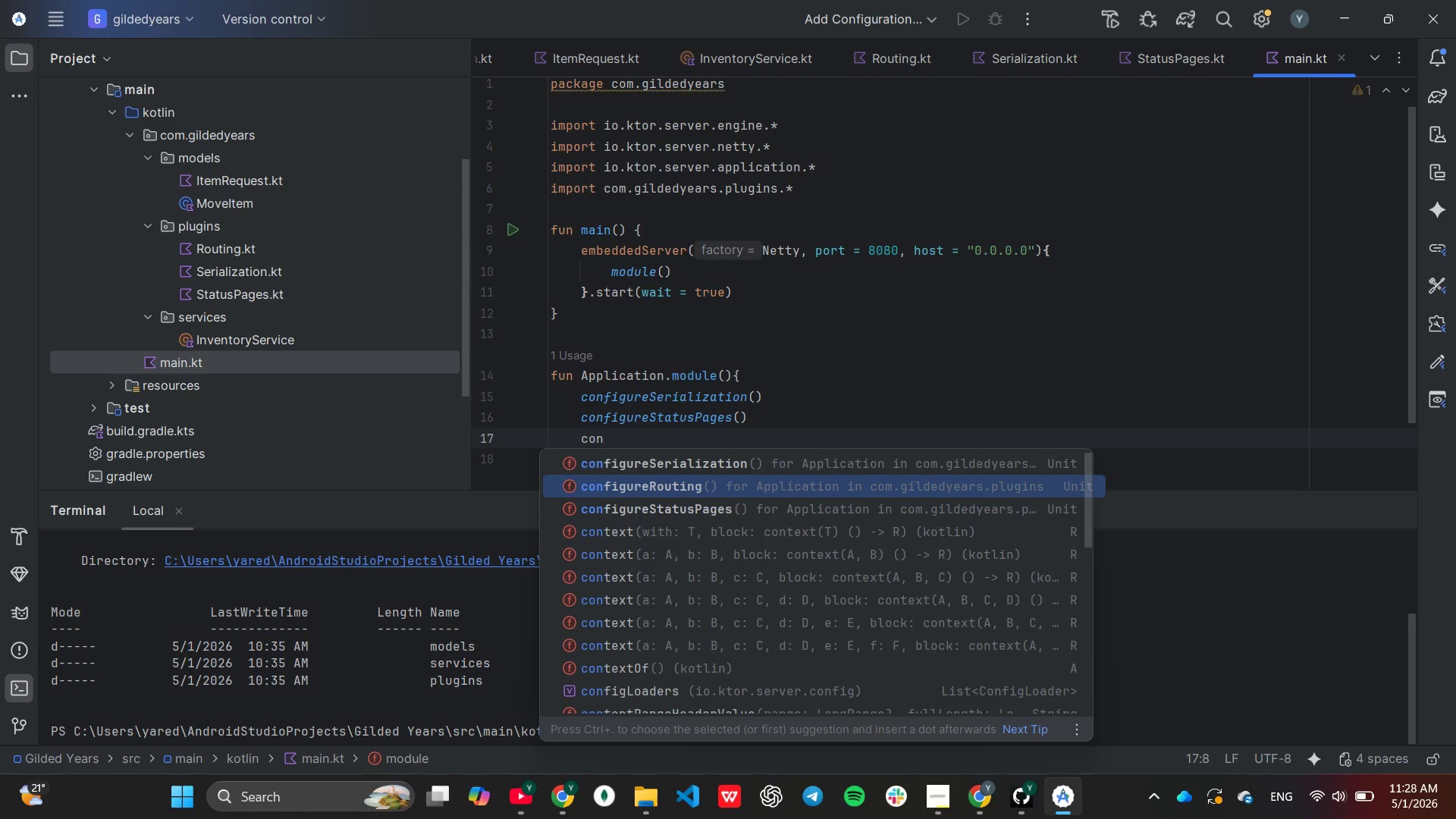 
key(Enter)
 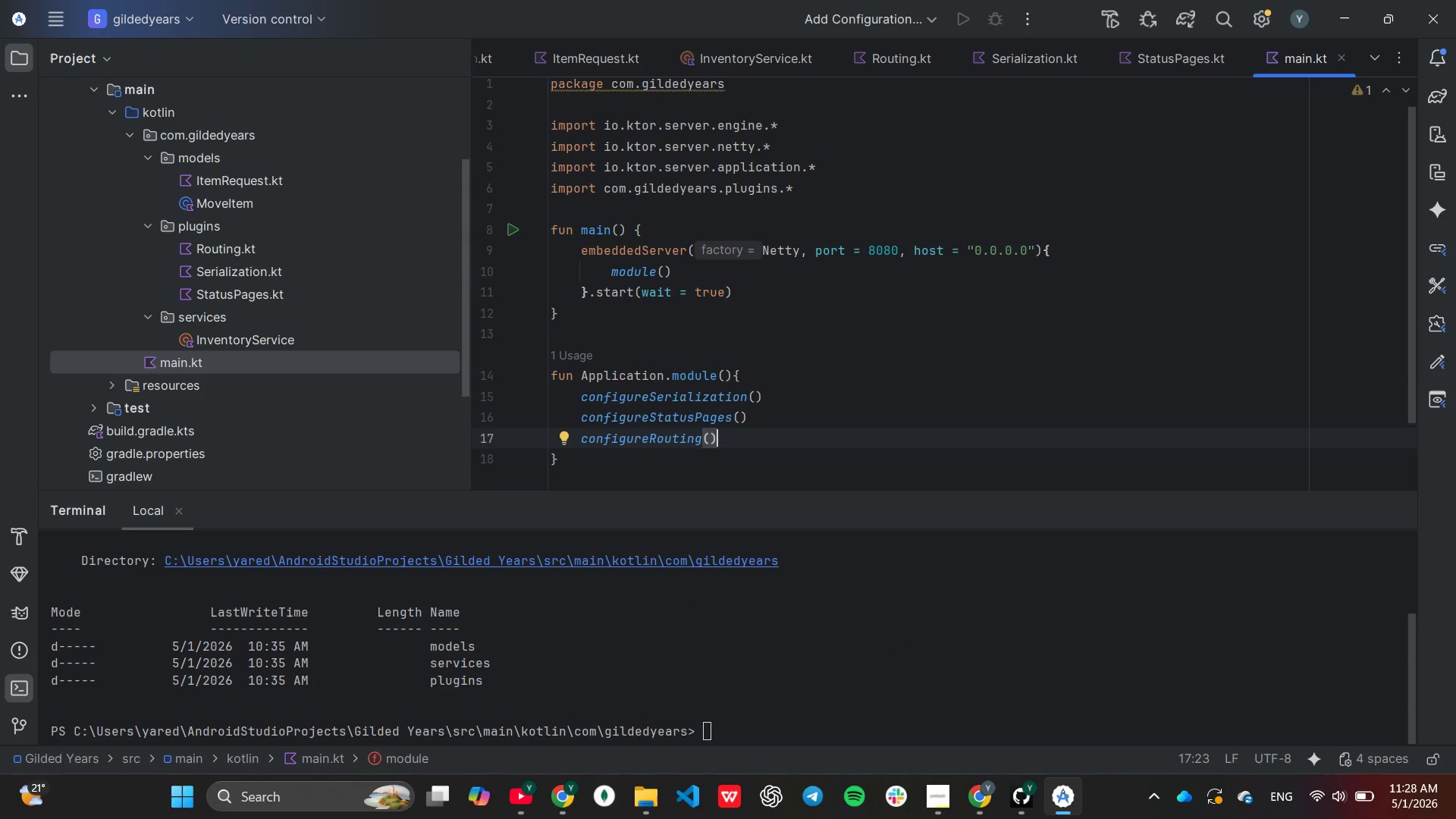 
key(ArrowDown)
 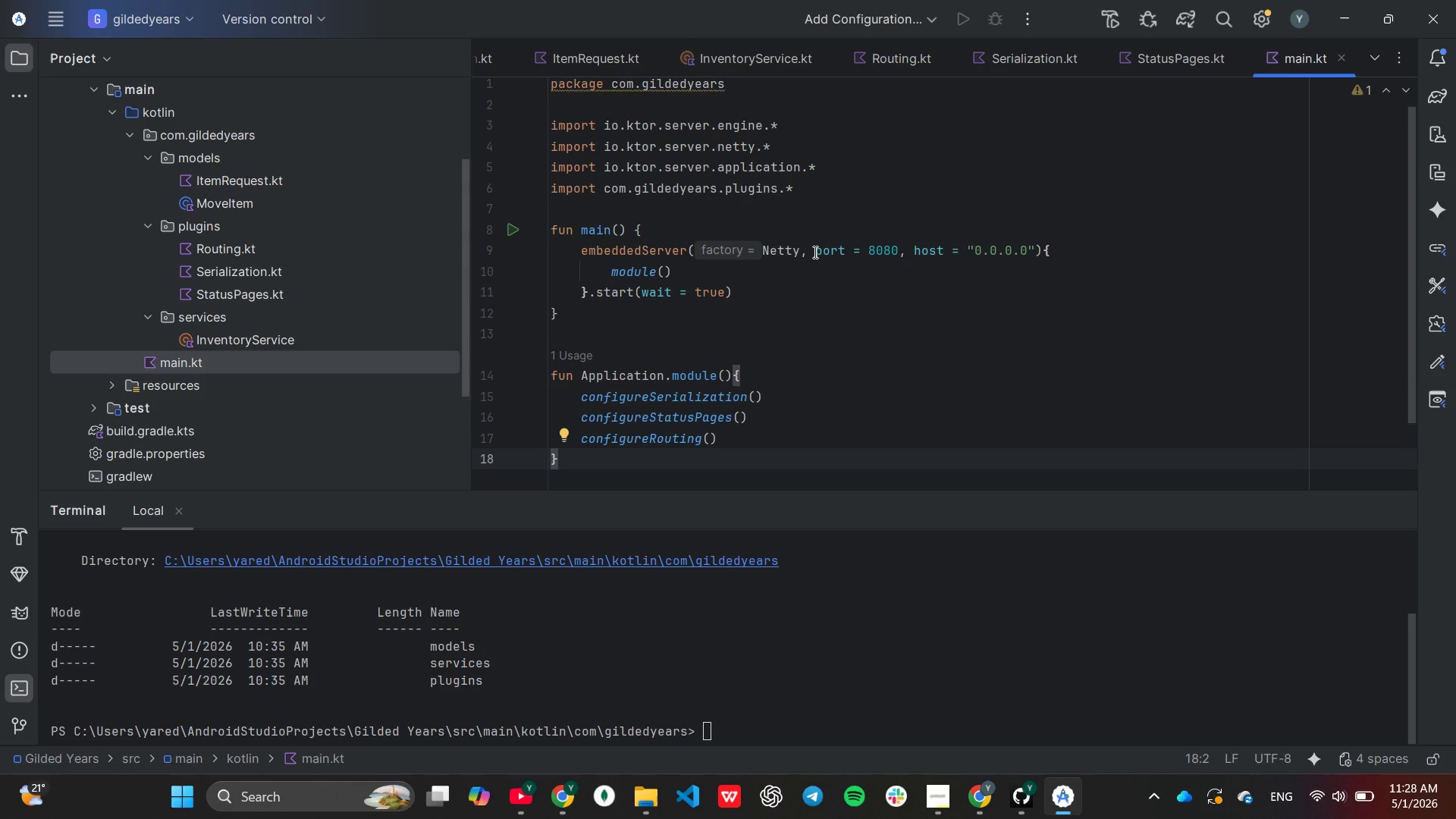 
scroll: coordinate [331, 265], scroll_direction: none, amount: 0.0
 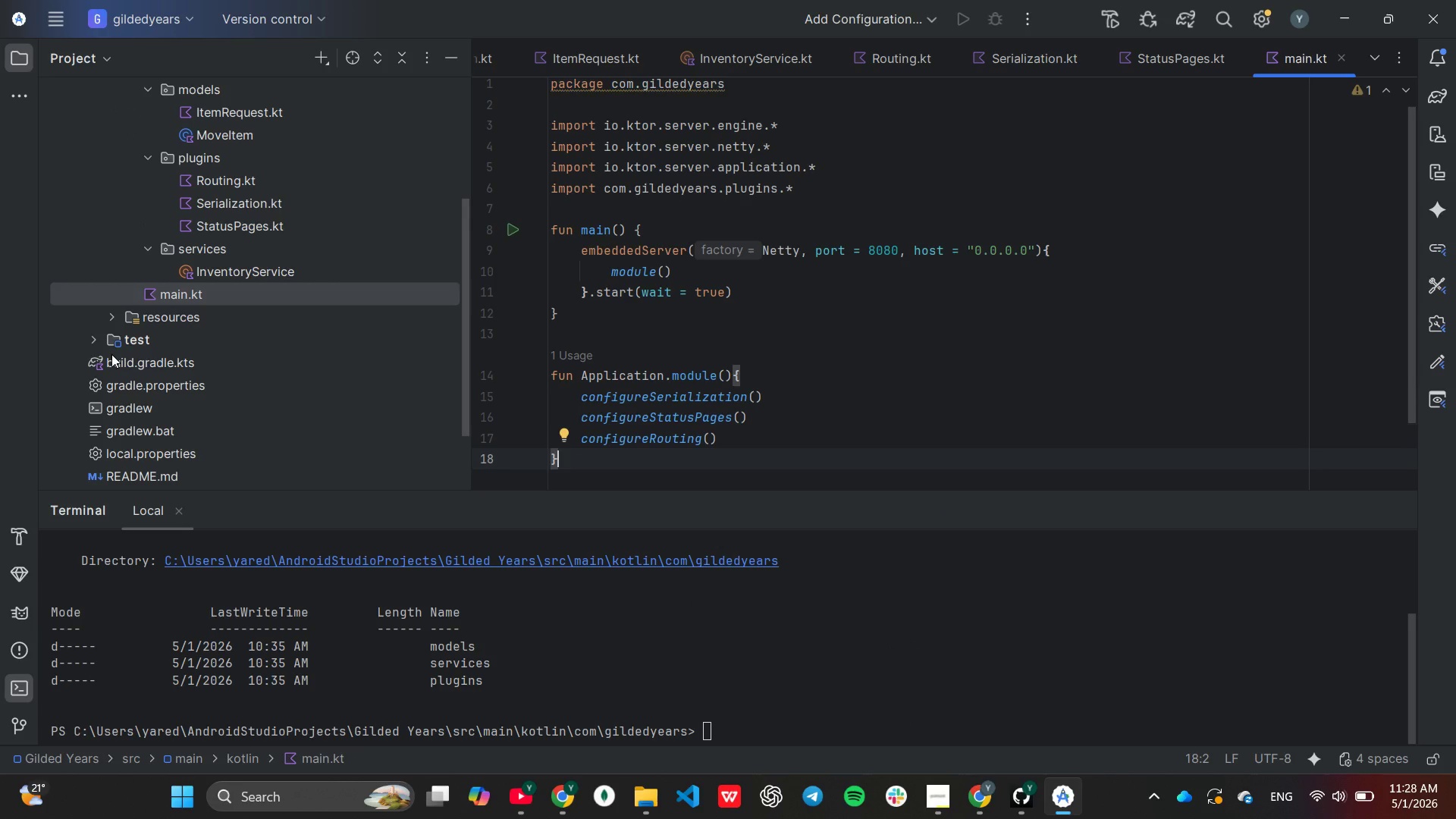 
left_click([108, 314])
 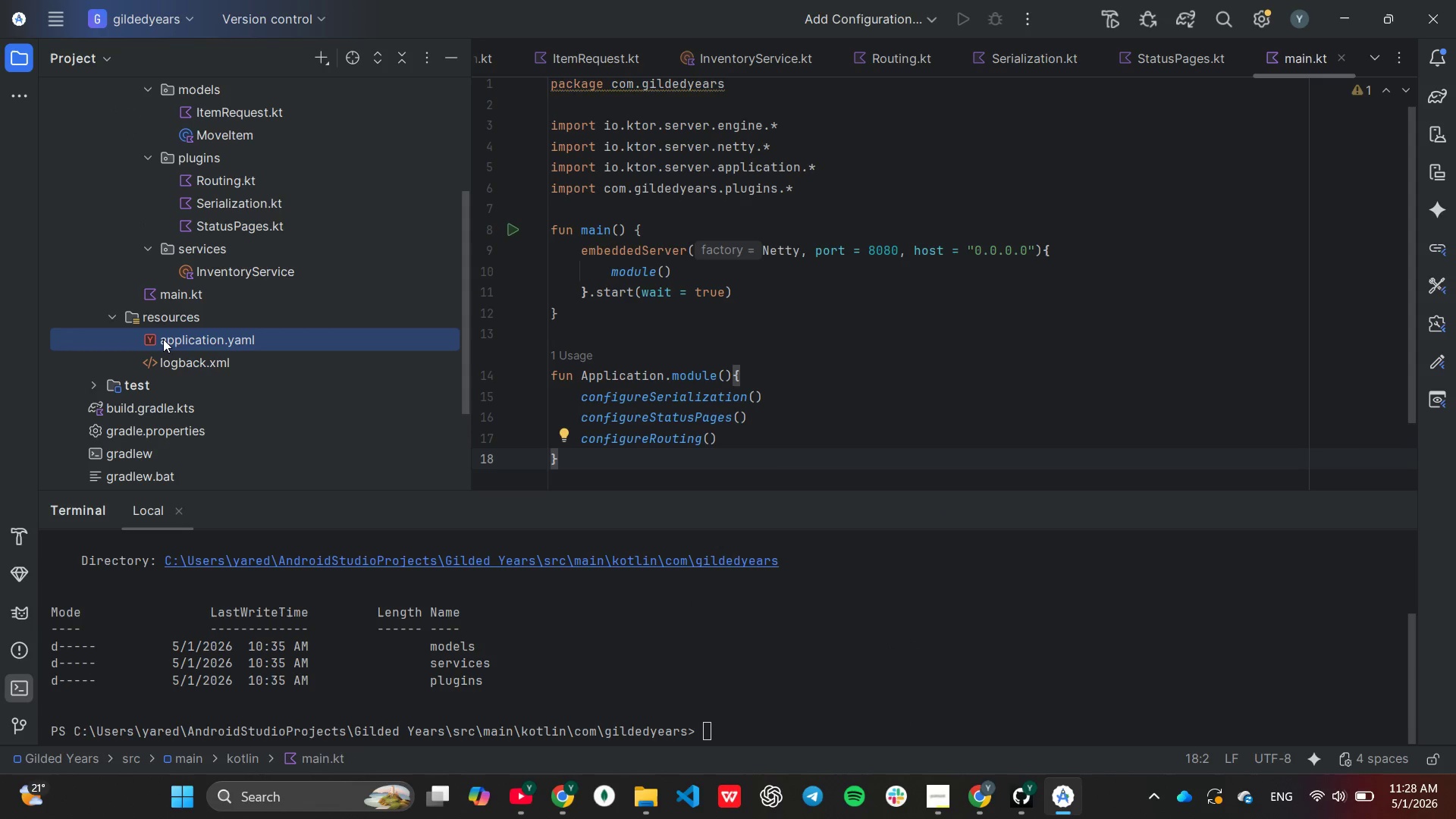 
double_click([163, 339])
 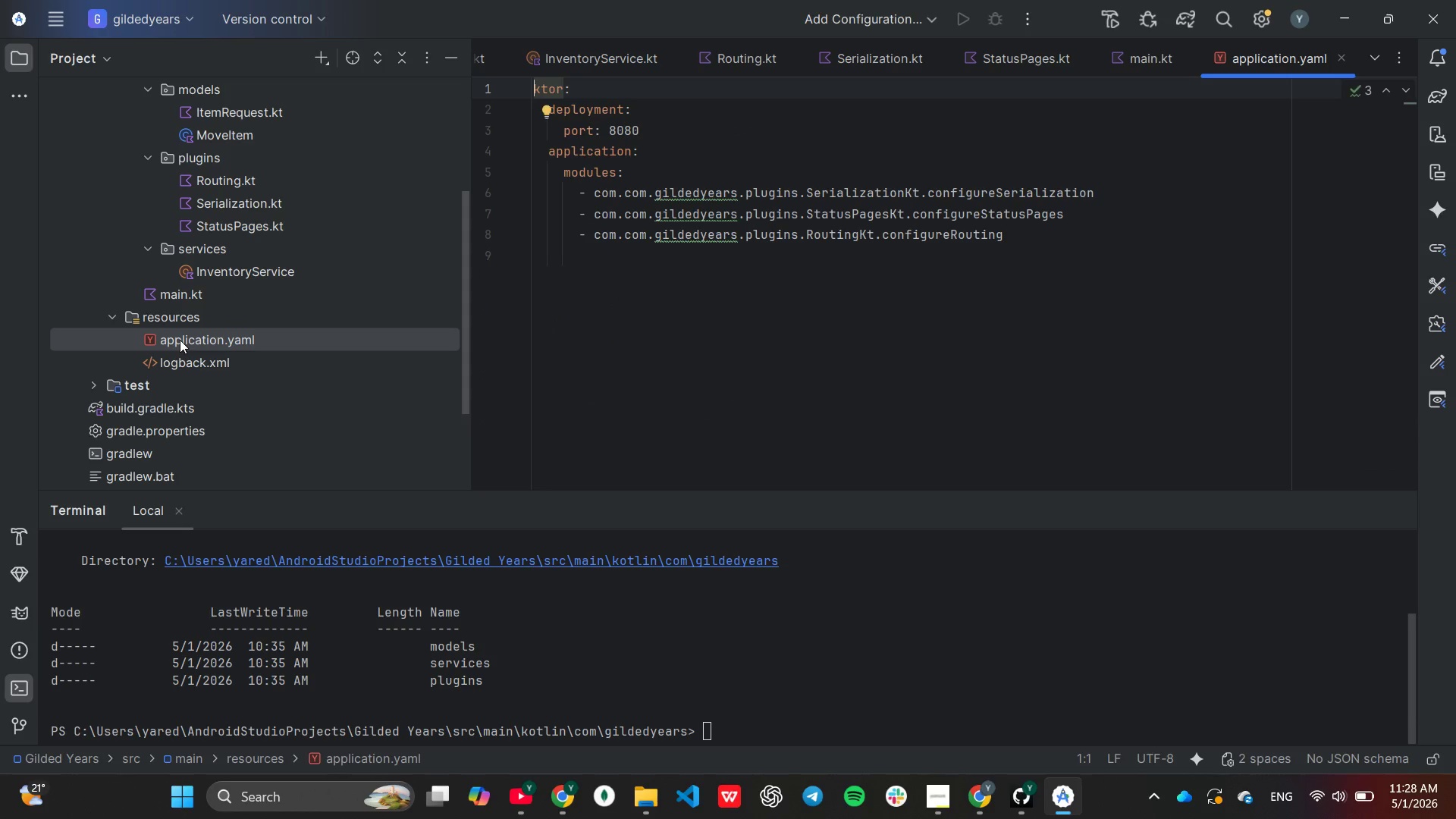 
double_click([180, 340])
 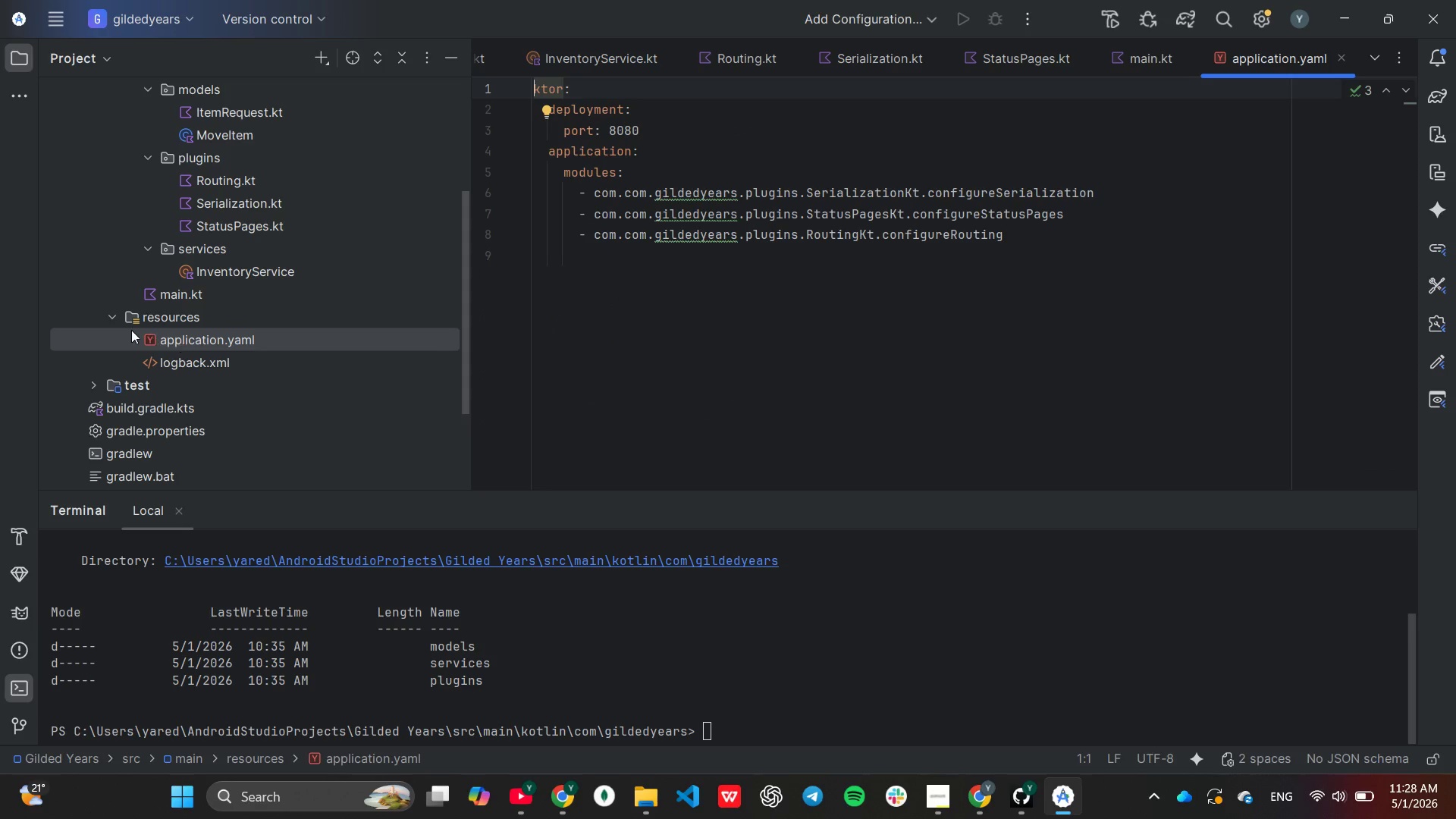 
left_click([108, 318])
 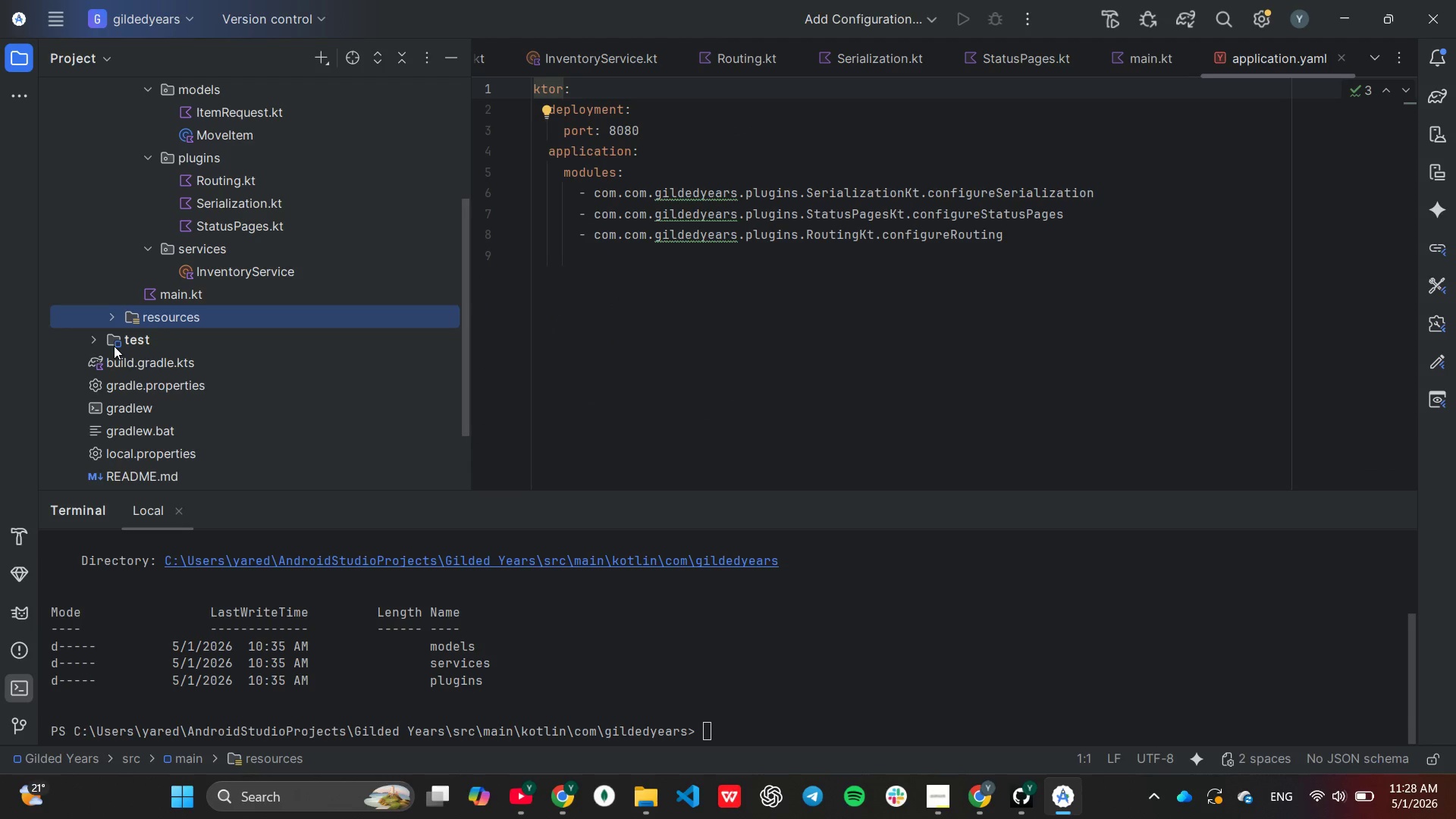 
scroll: coordinate [115, 350], scroll_direction: down, amount: 3.0
 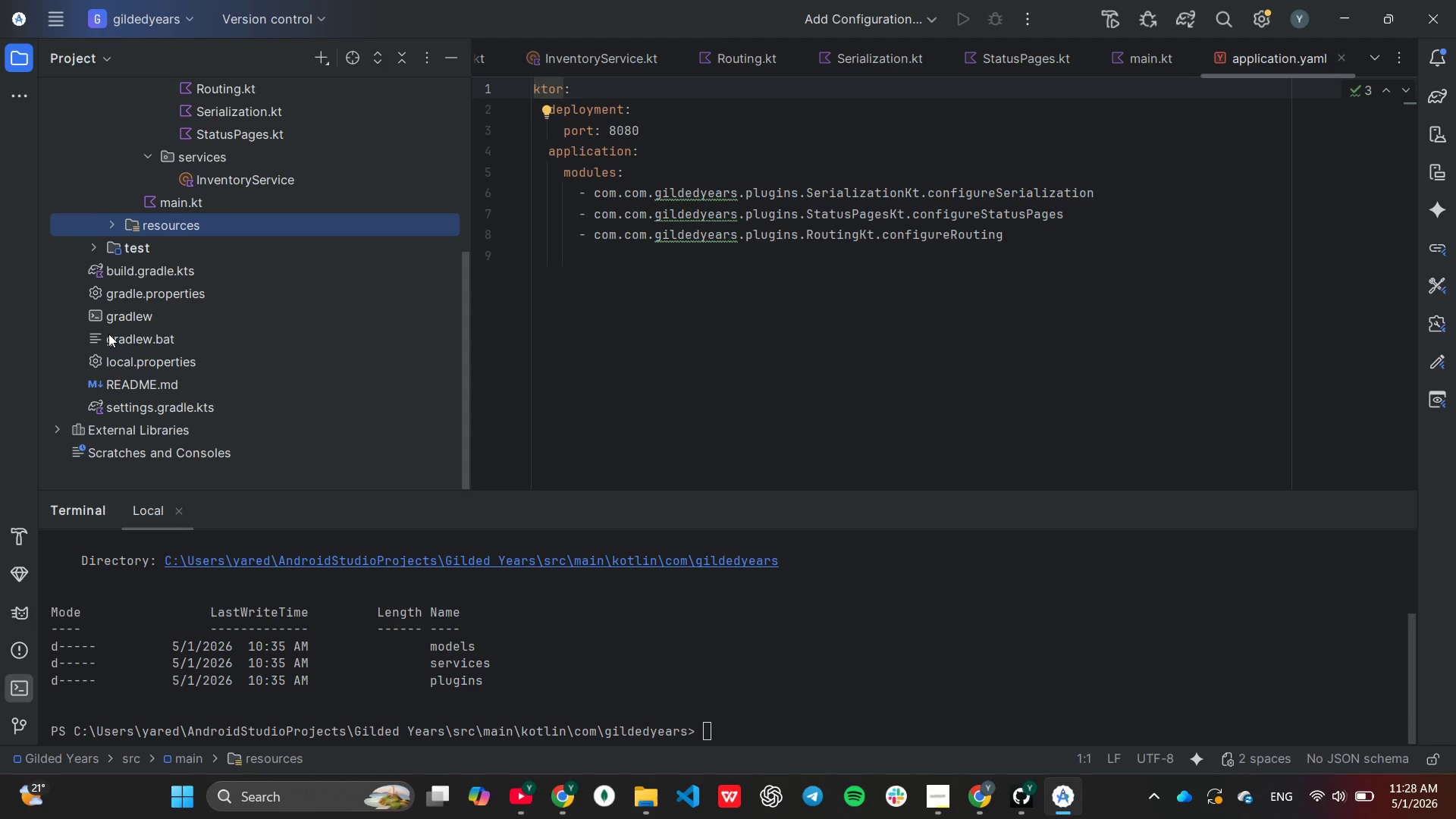 
scroll: coordinate [99, 304], scroll_direction: up, amount: 3.0
 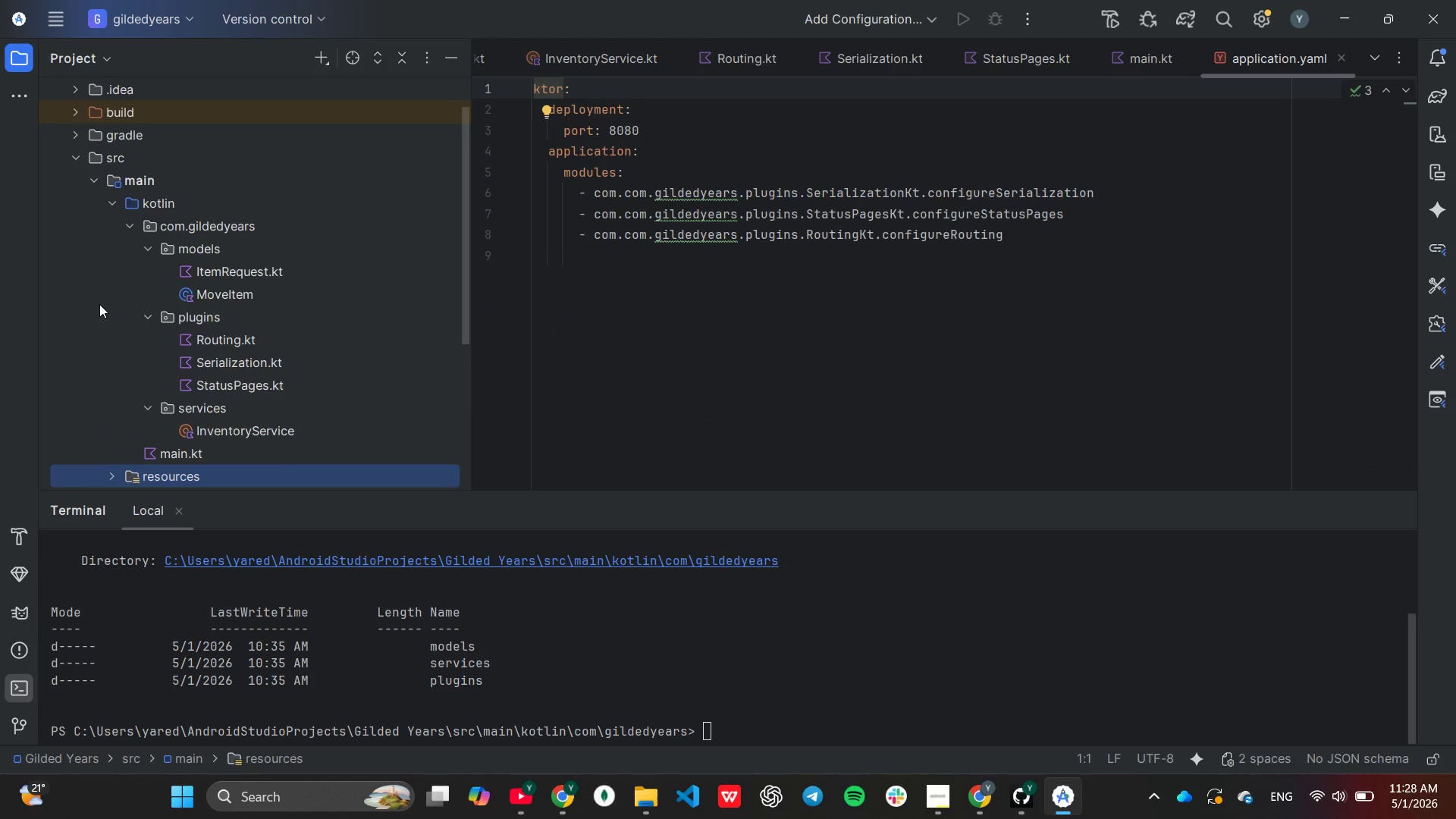 
scroll: coordinate [99, 304], scroll_direction: down, amount: 3.0
 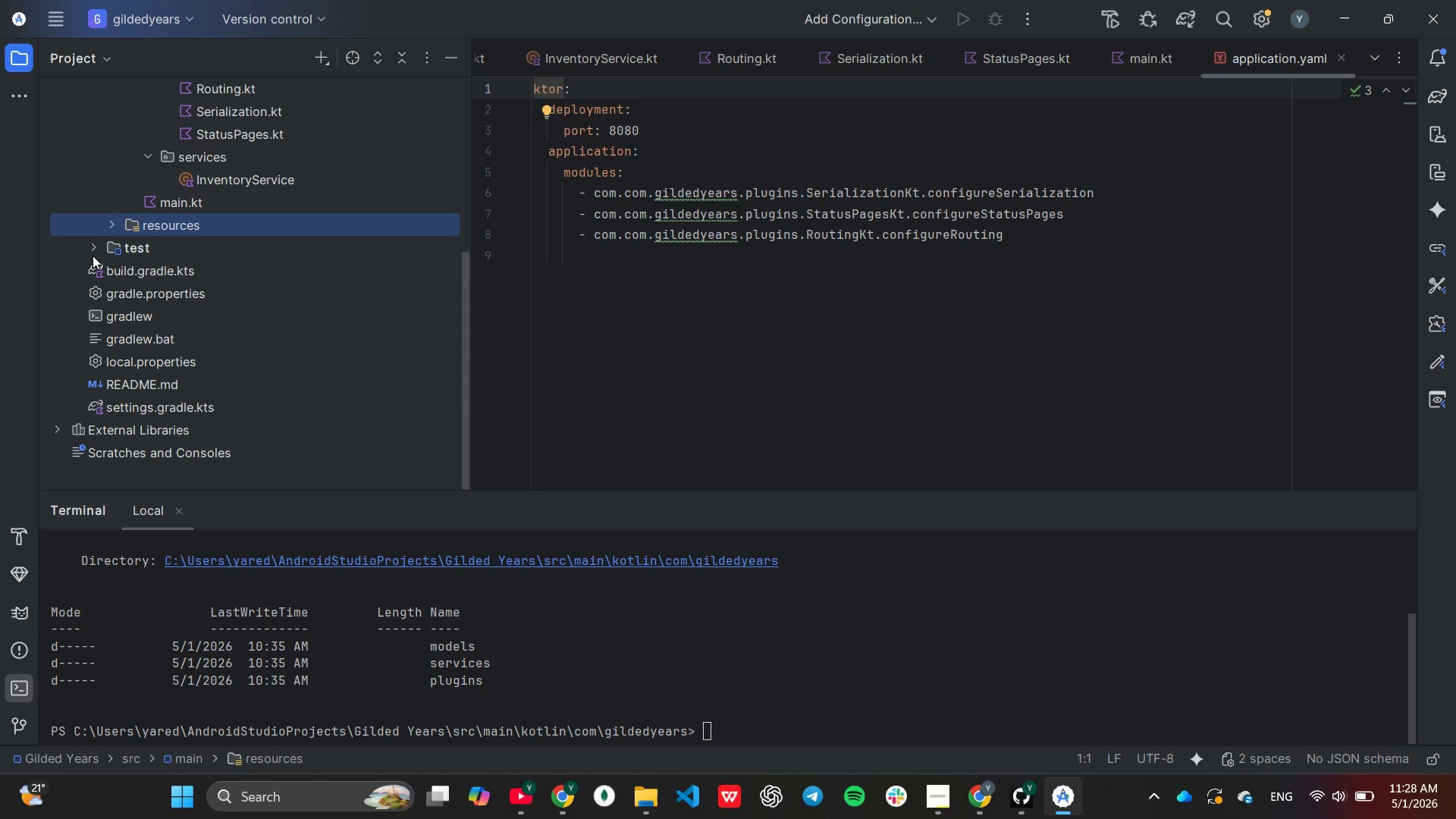 
wait(9.12)
 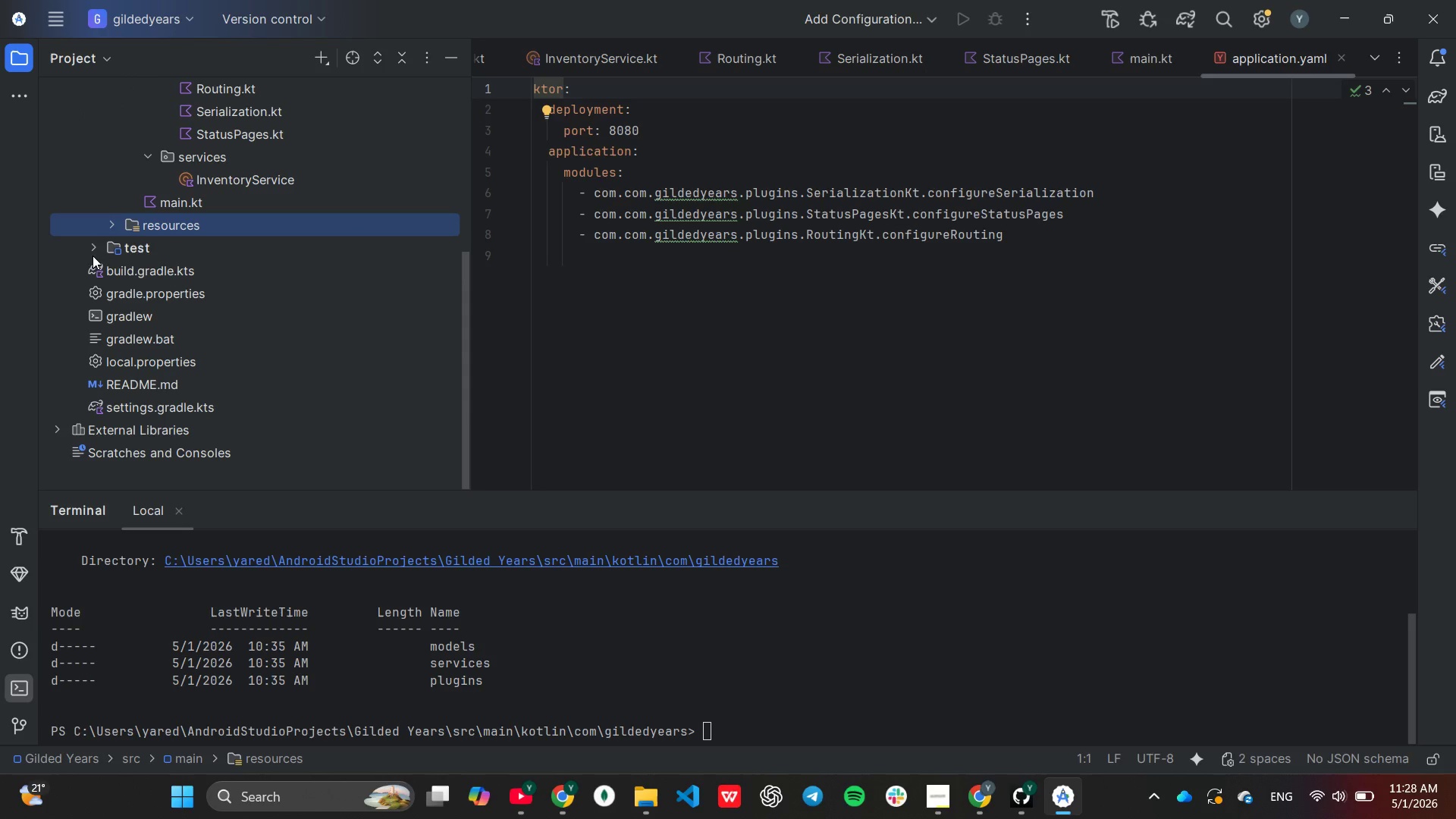 
left_click([824, 654])
 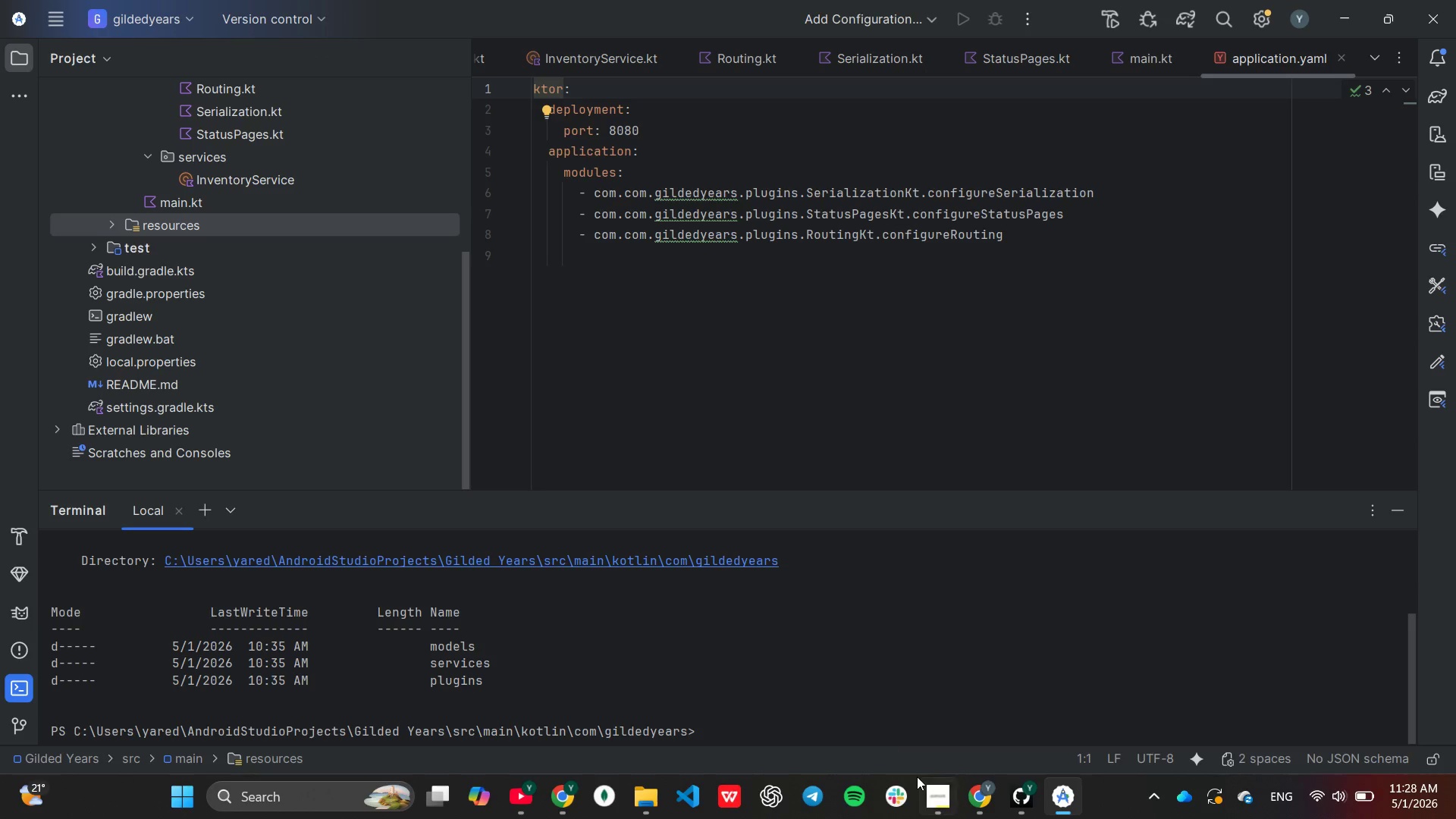 
left_click_drag(start_coordinate=[918, 797], to_coordinate=[910, 805])
 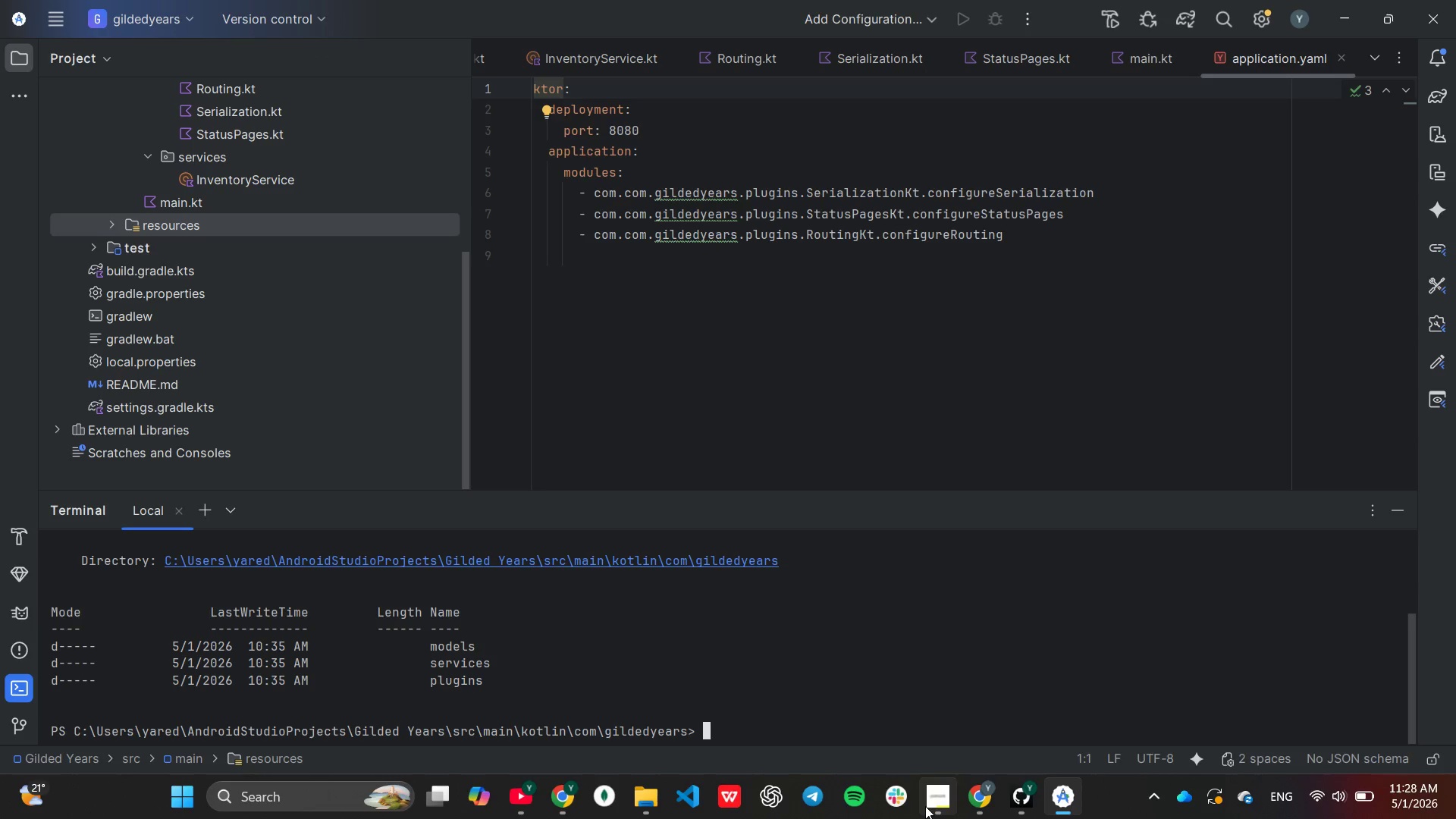 
left_click([926, 807])